 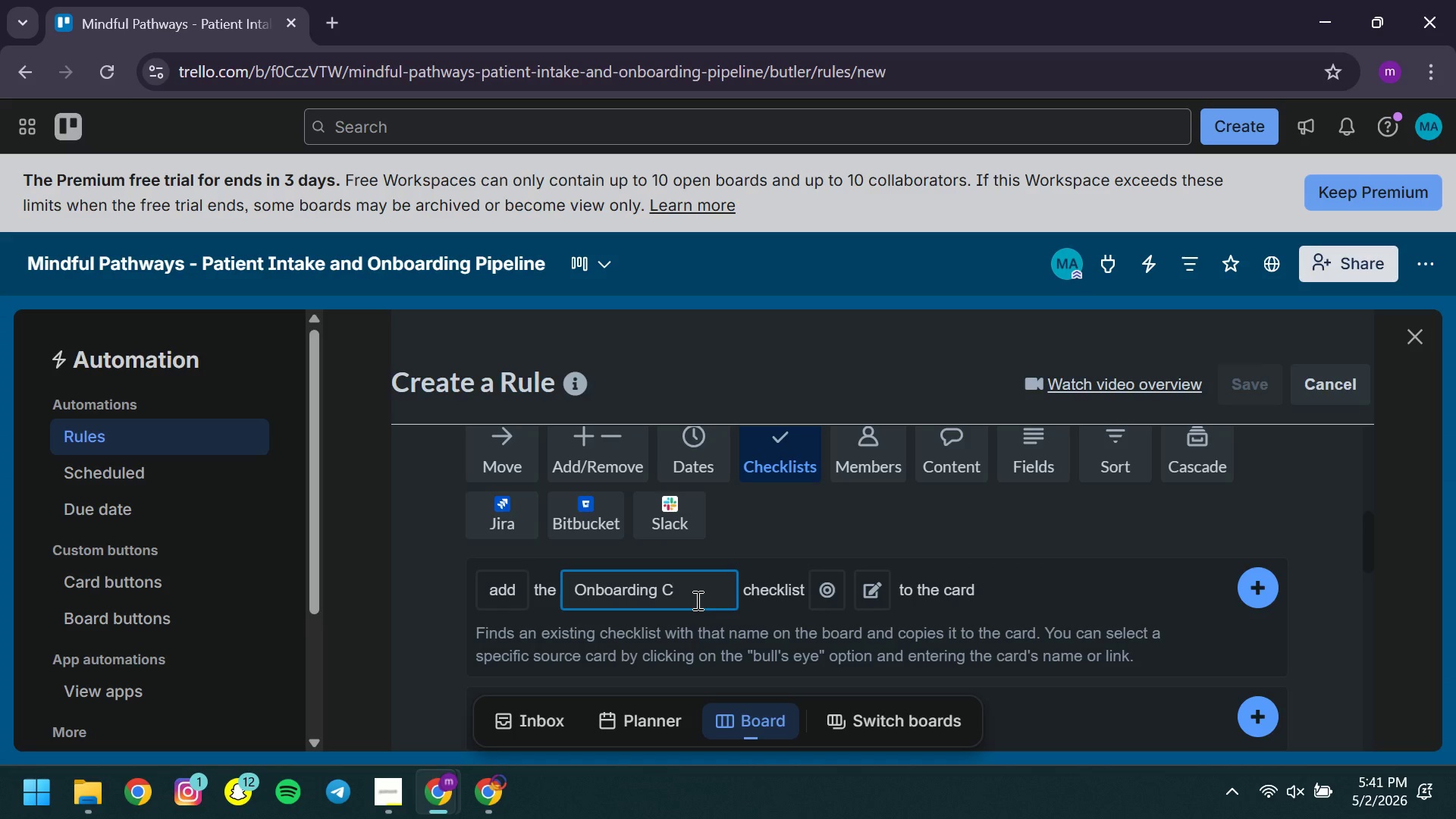 
key(Backspace)
type(Steps )
key(Backspace)
 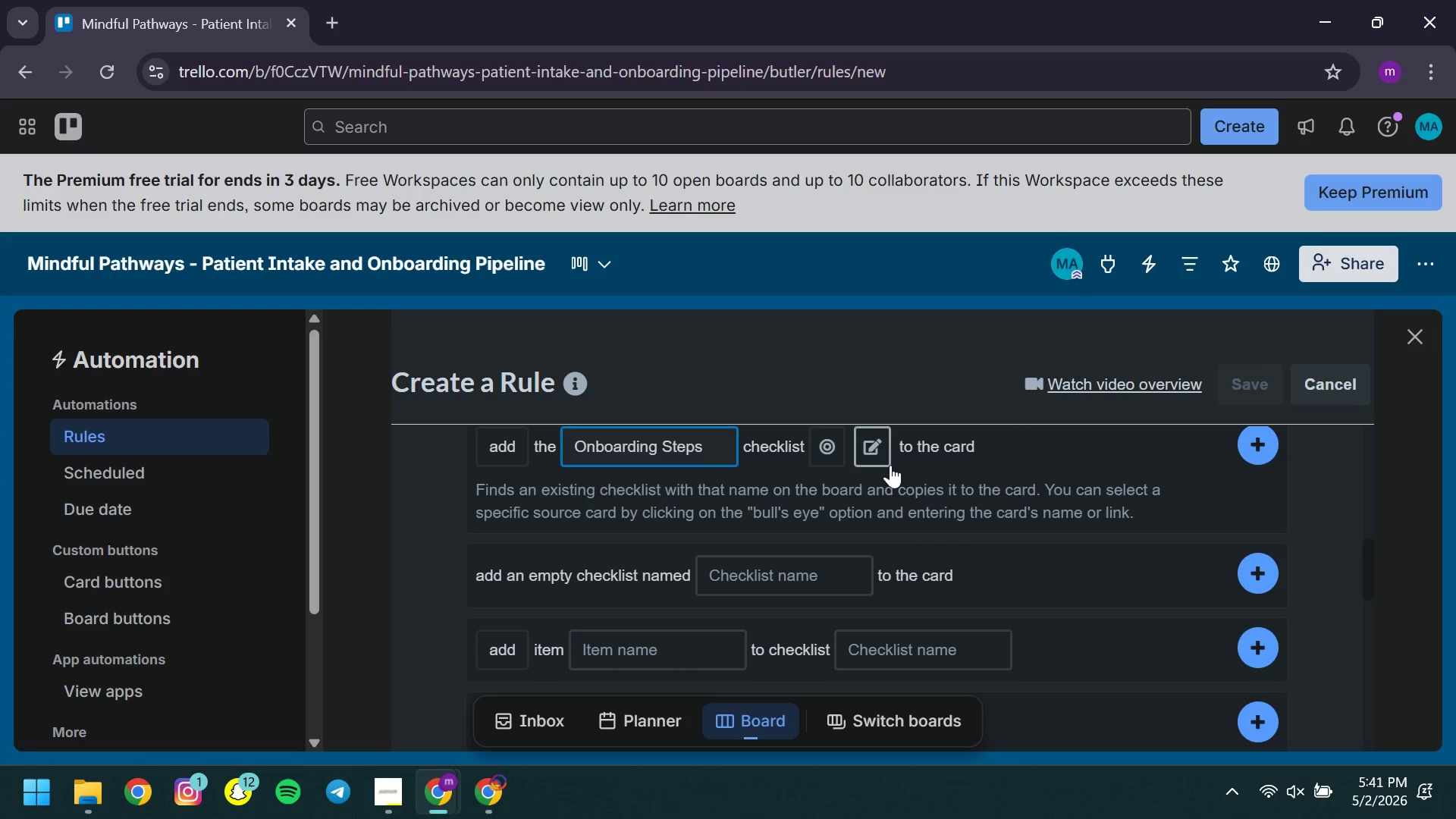 
left_click([881, 455])
 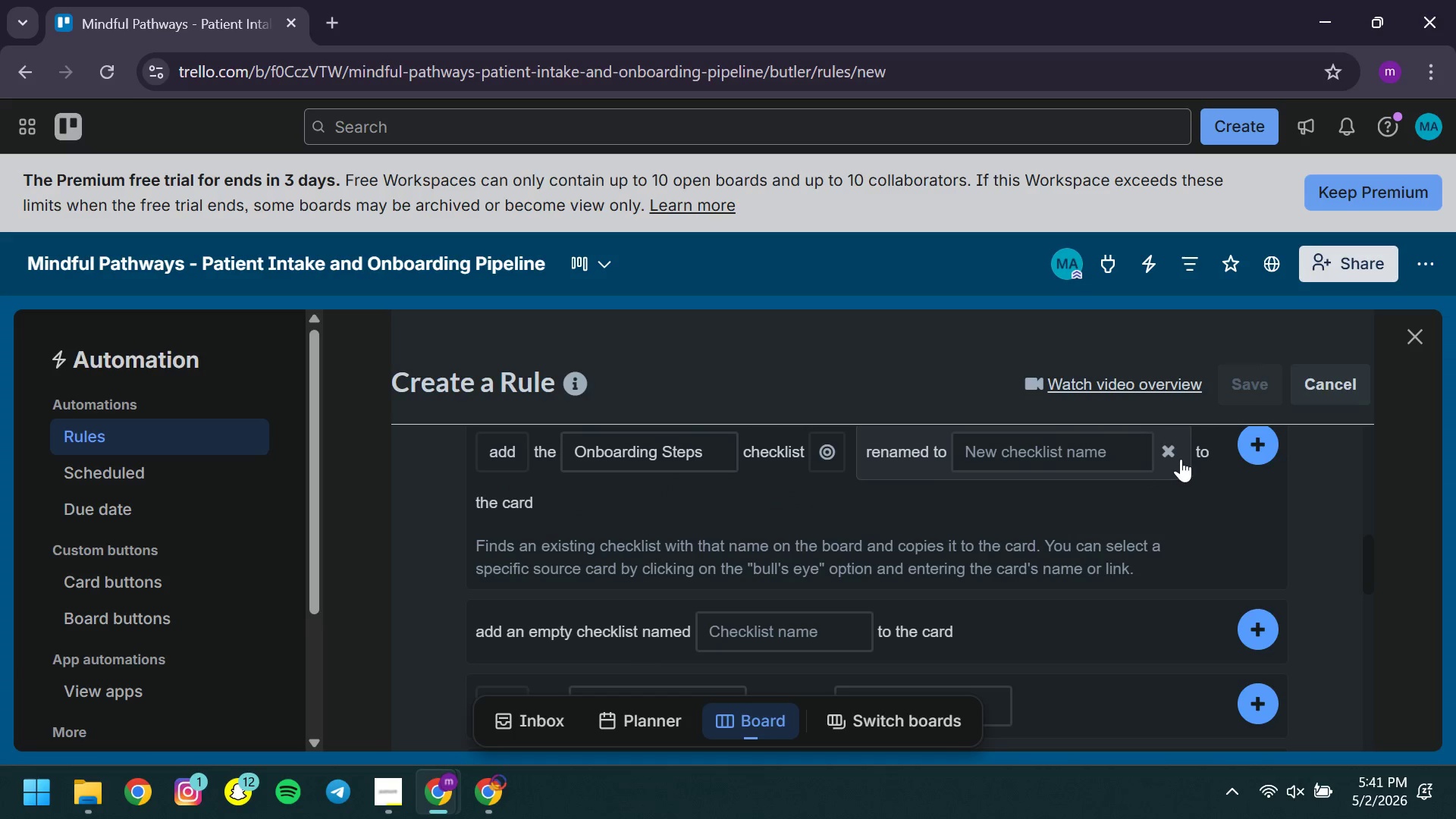 
left_click([1170, 451])
 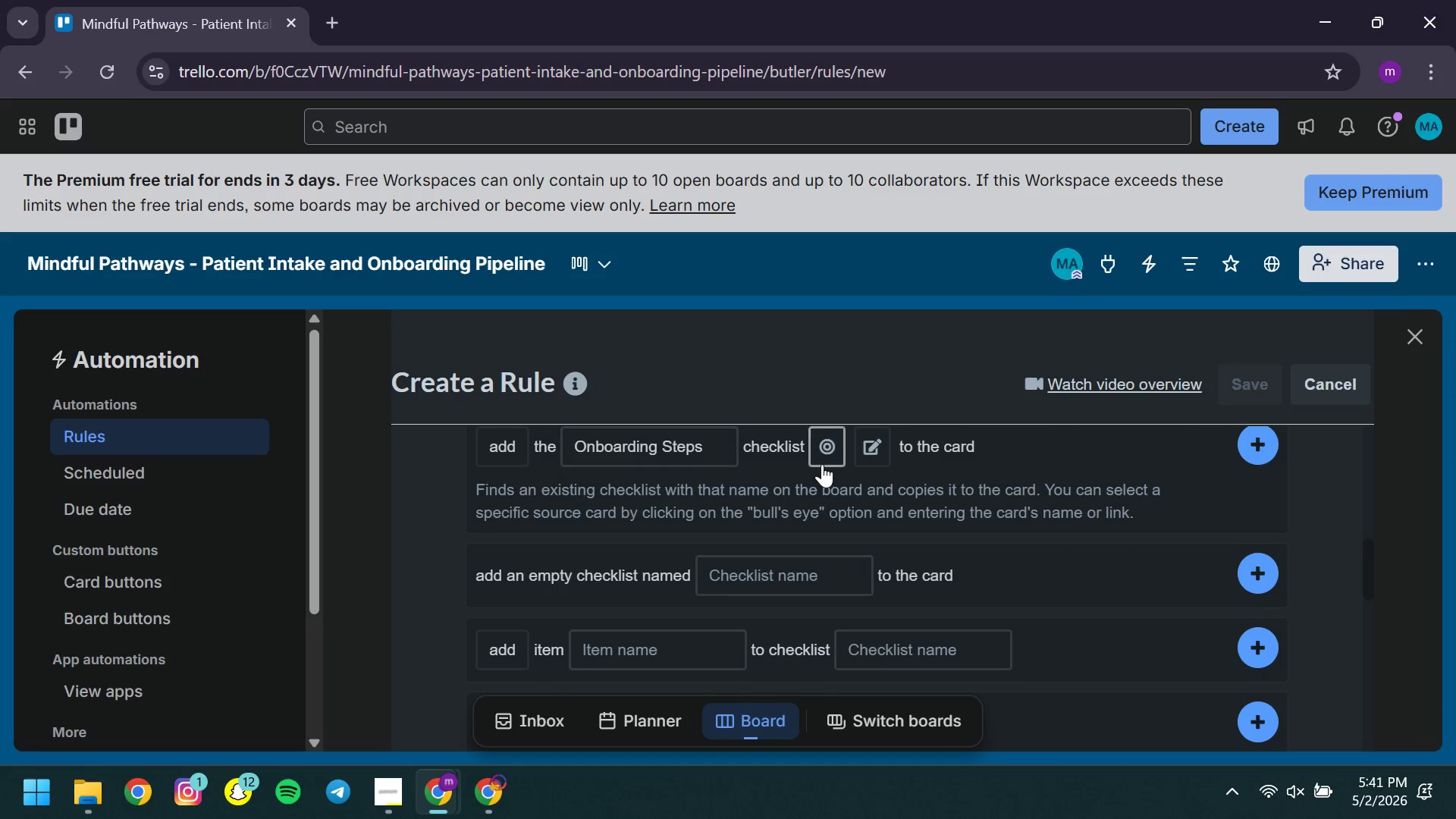 
left_click([822, 464])
 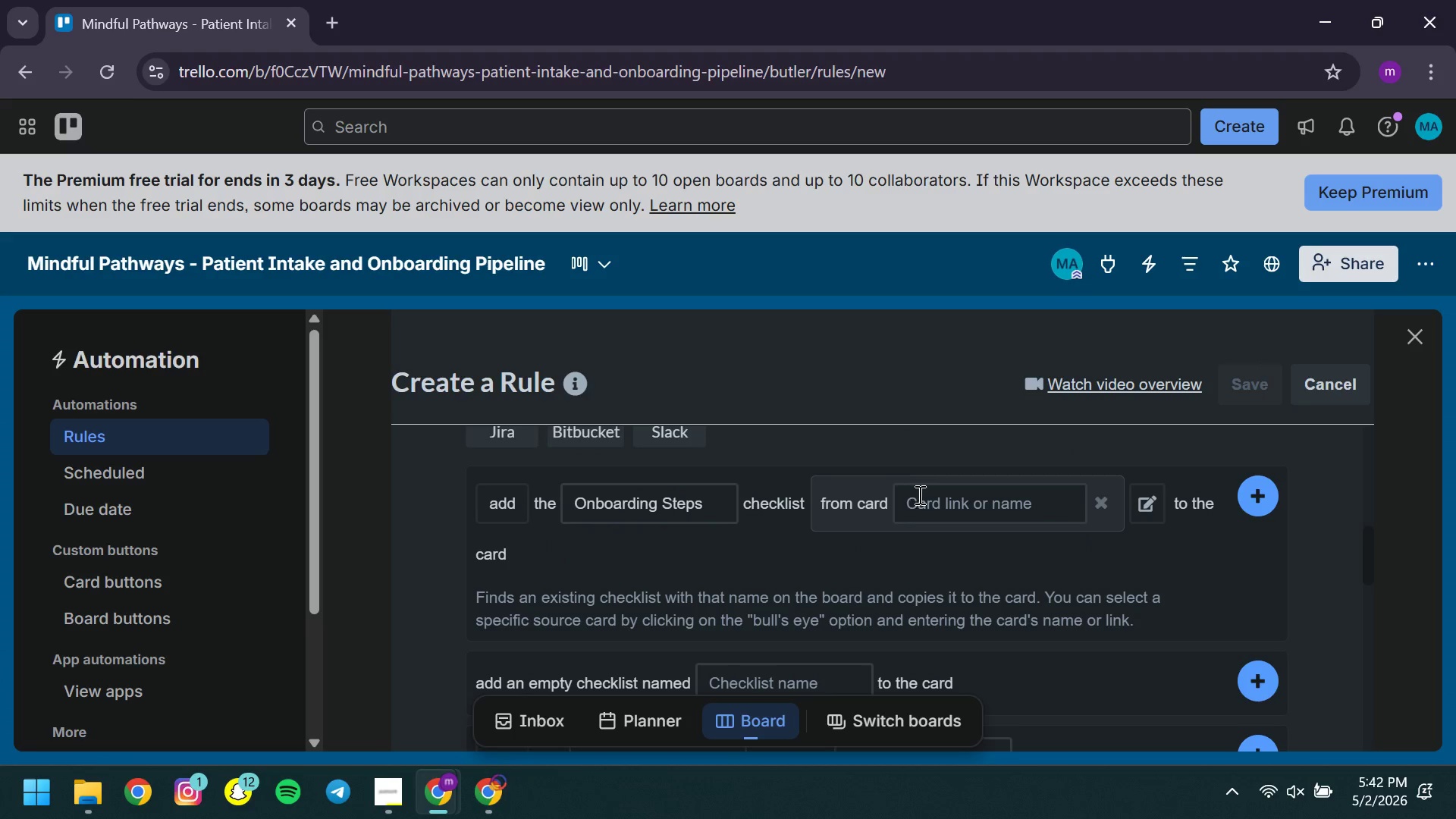 
left_click([918, 494])
 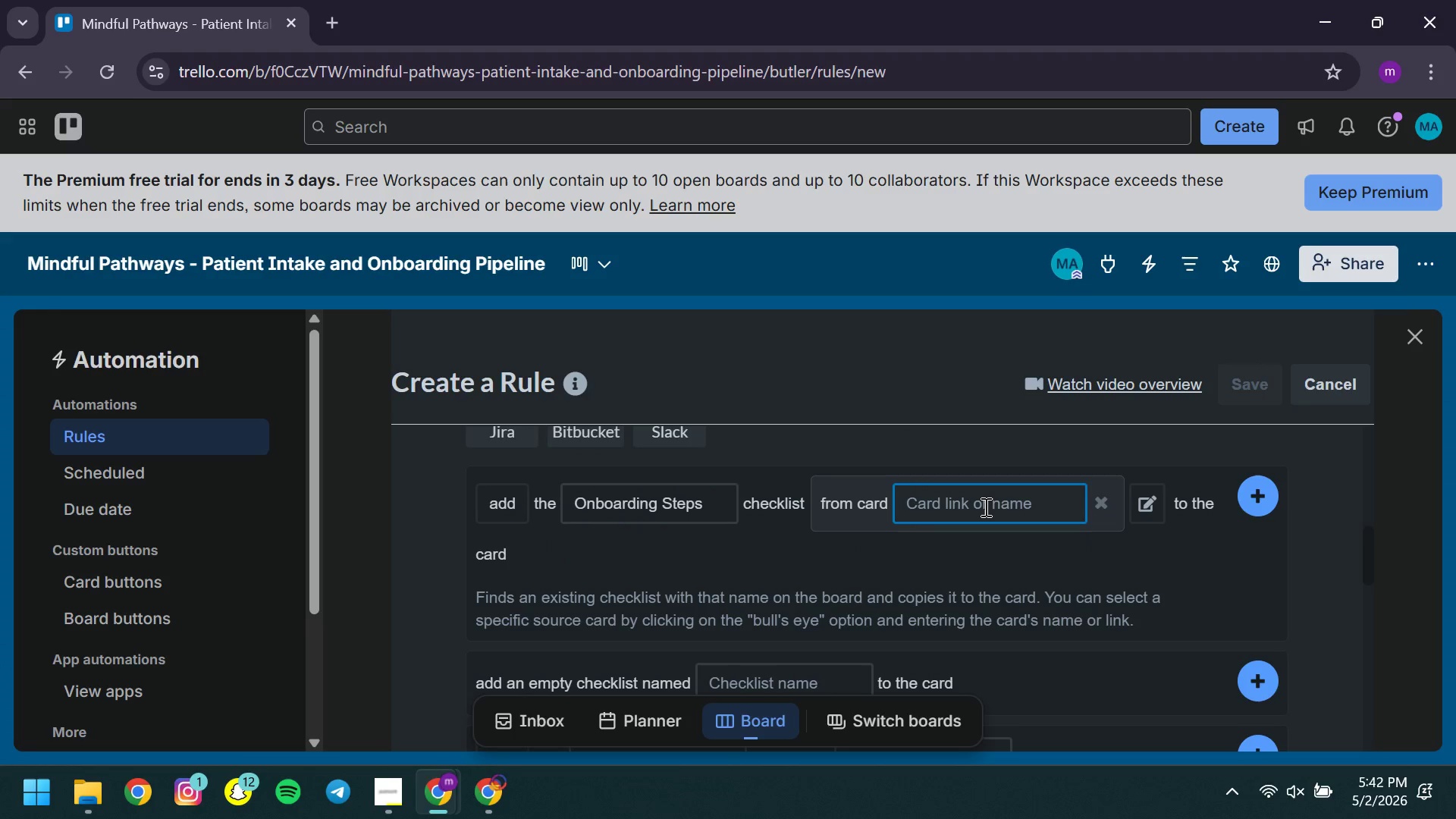 
key(Control+ControlLeft)
 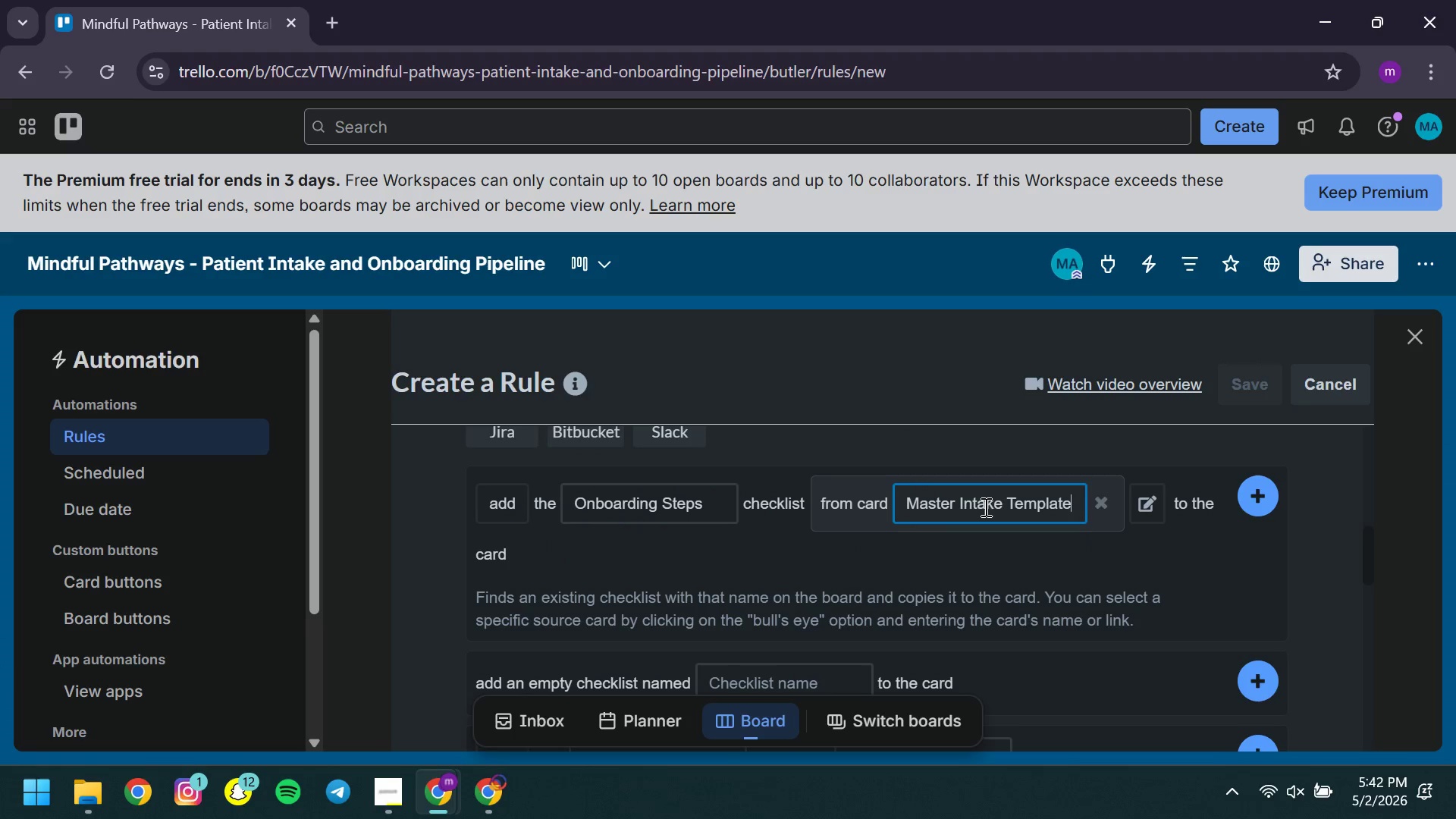 
key(Control+V)
 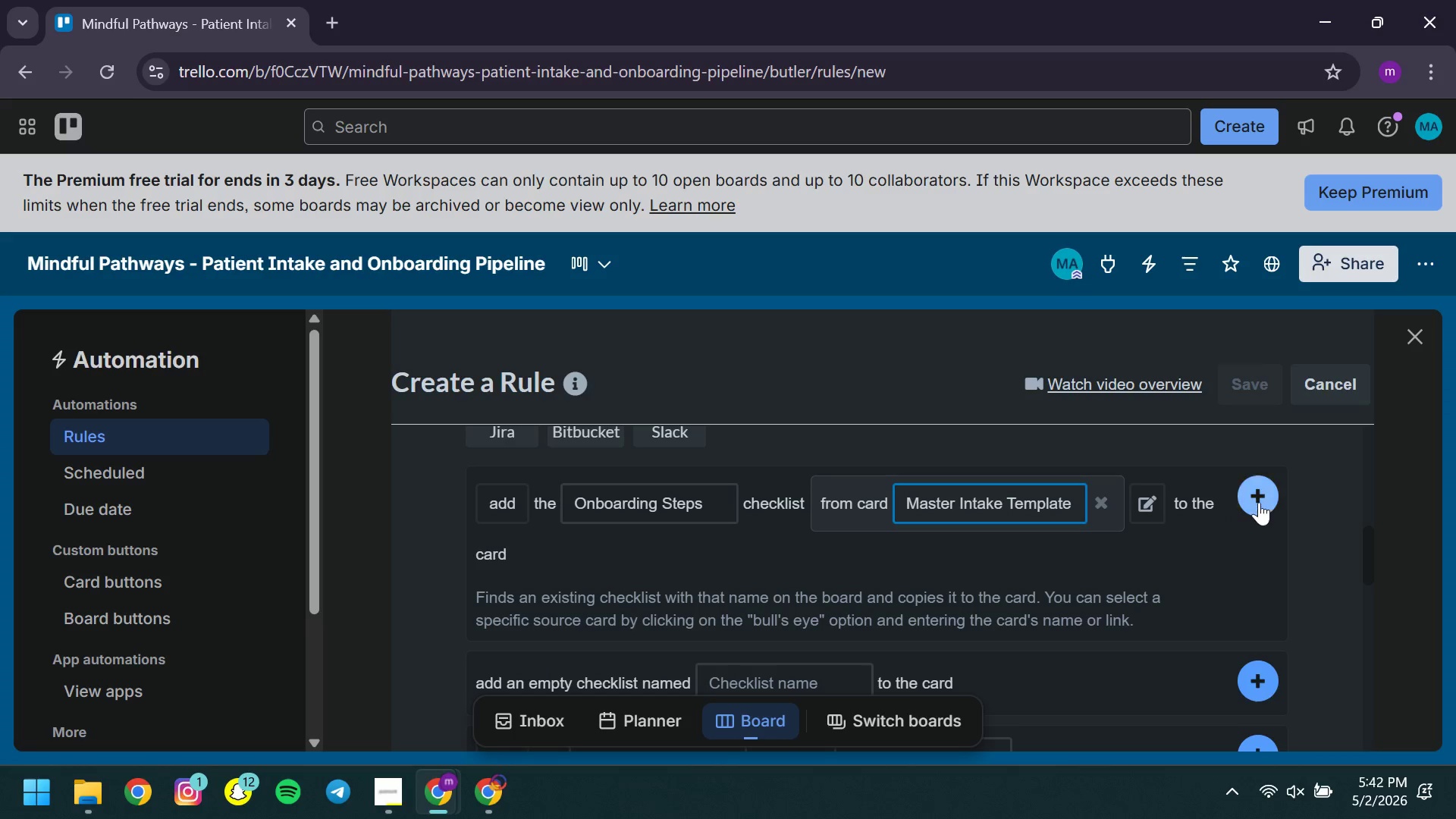 
left_click([1259, 502])
 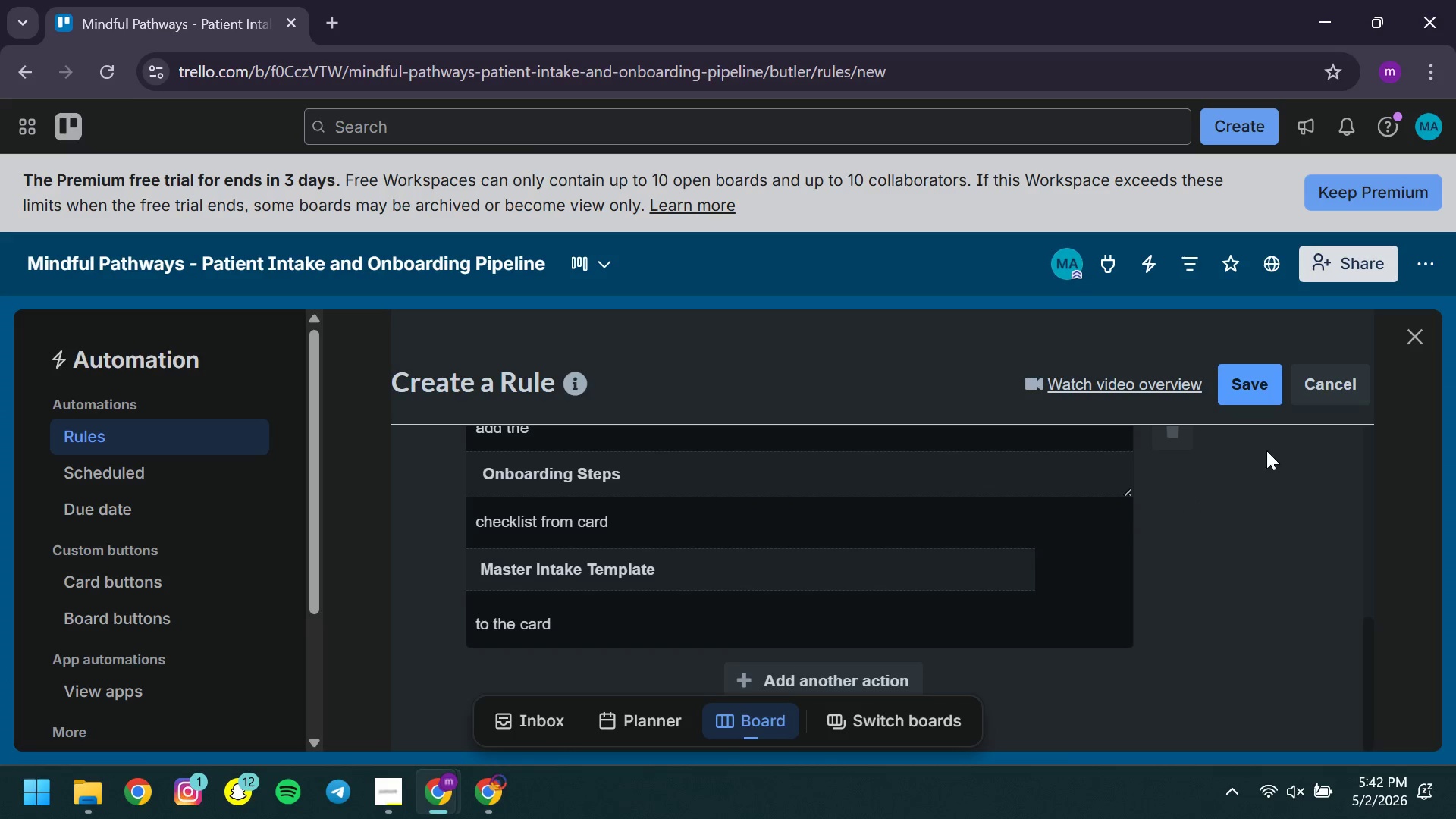 
left_click([1241, 382])
 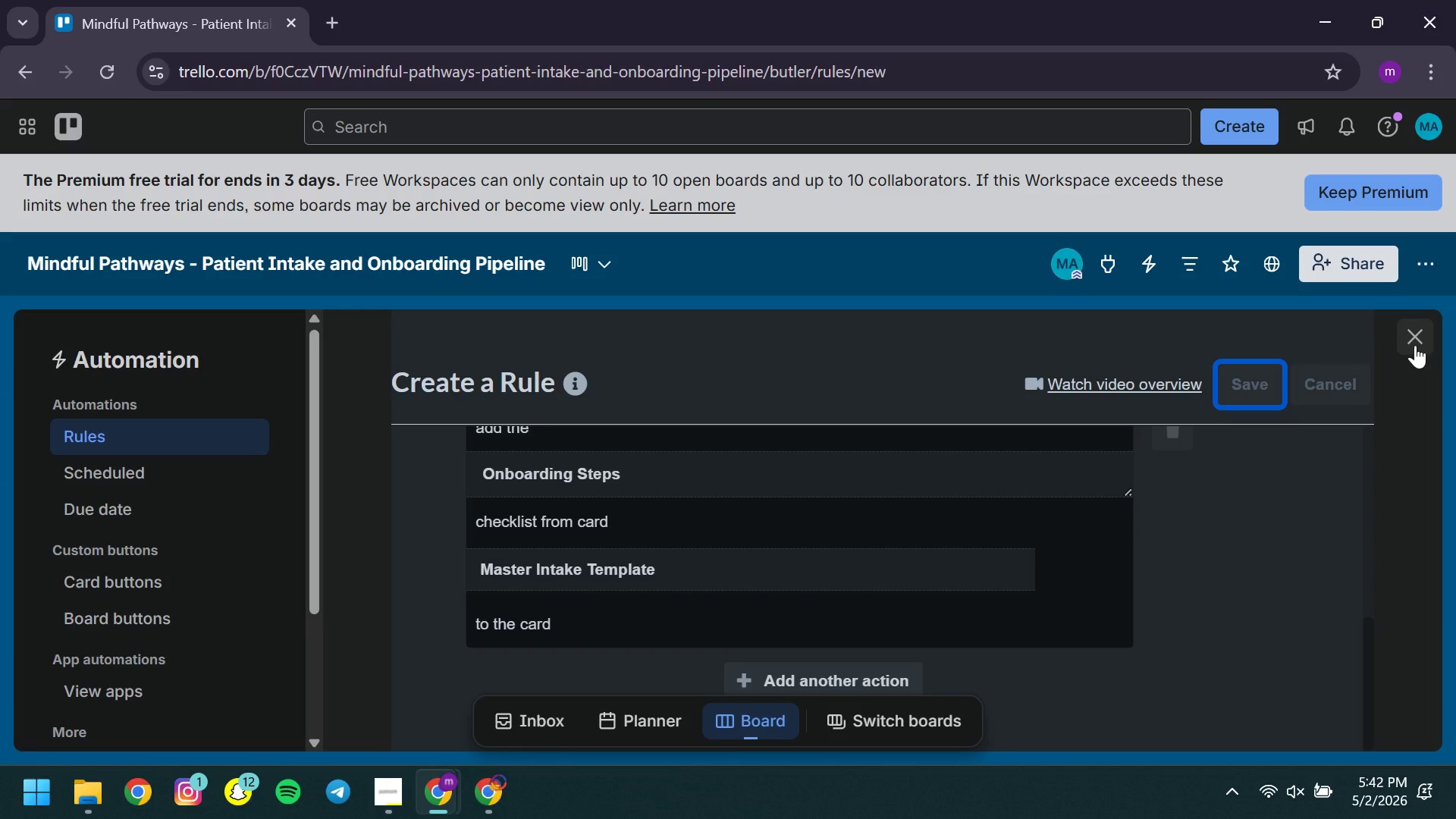 
wait(9.78)
 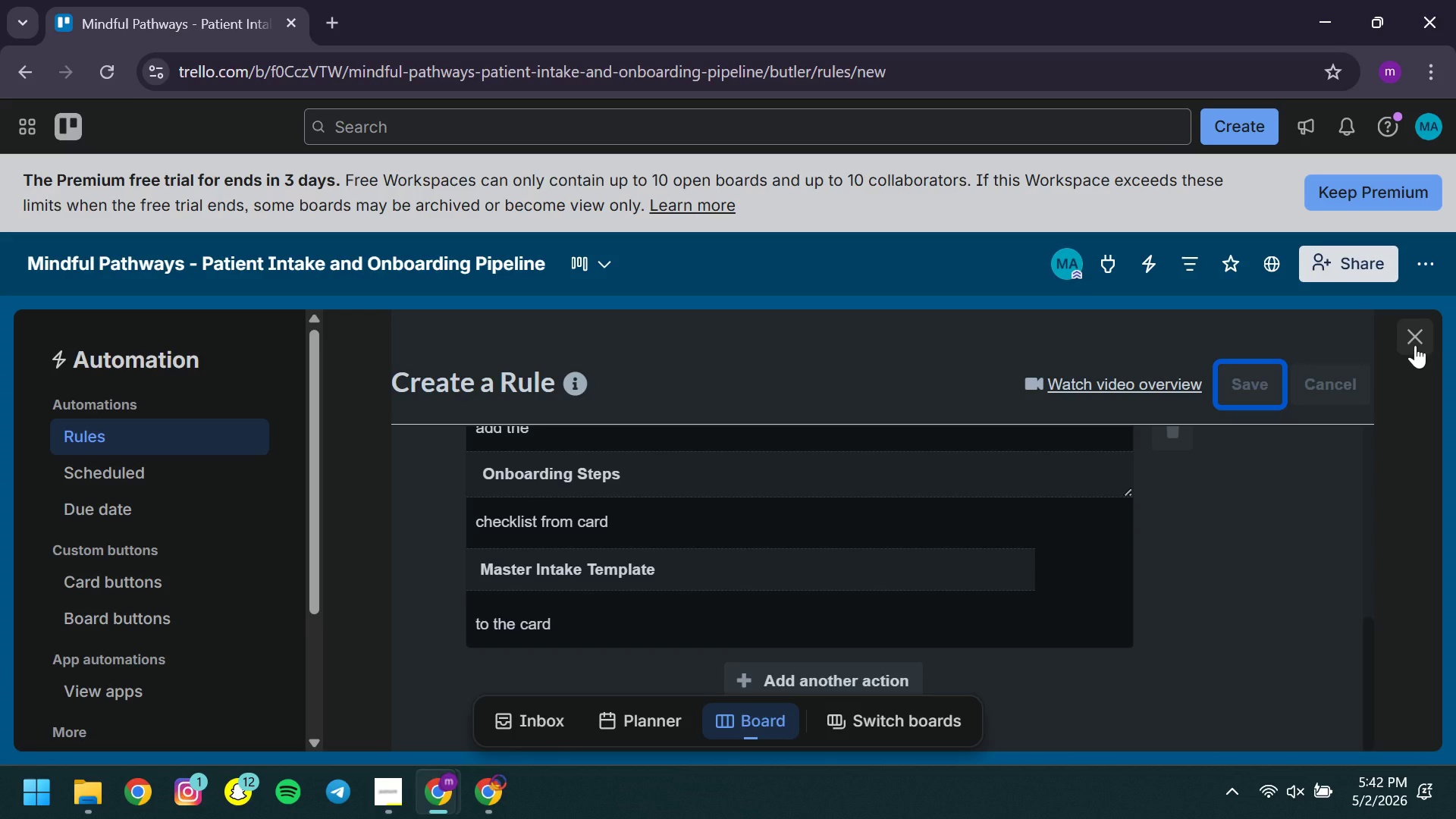 
left_click([1415, 345])
 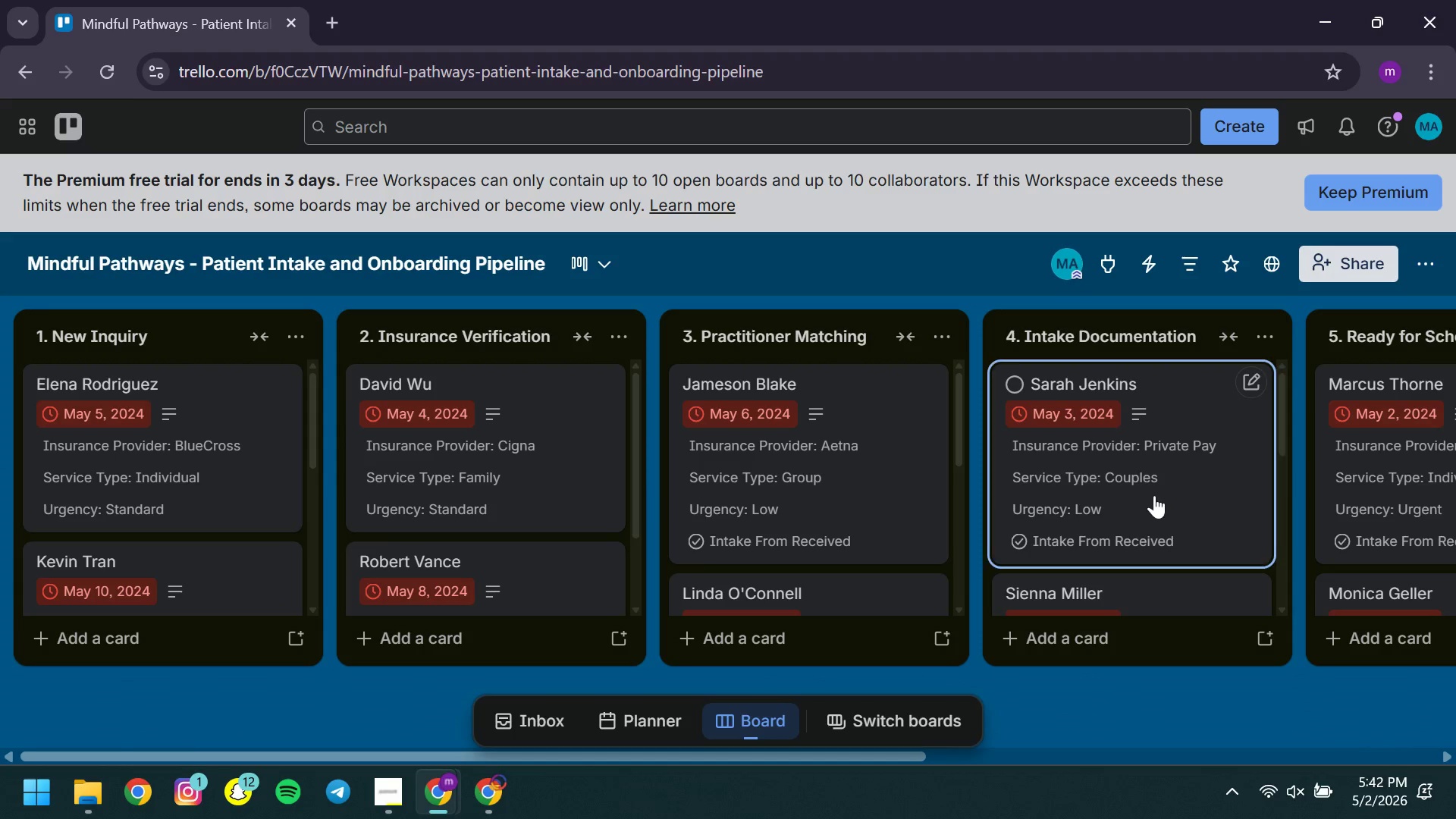 
left_click_drag(start_coordinate=[1144, 492], to_coordinate=[836, 475])
 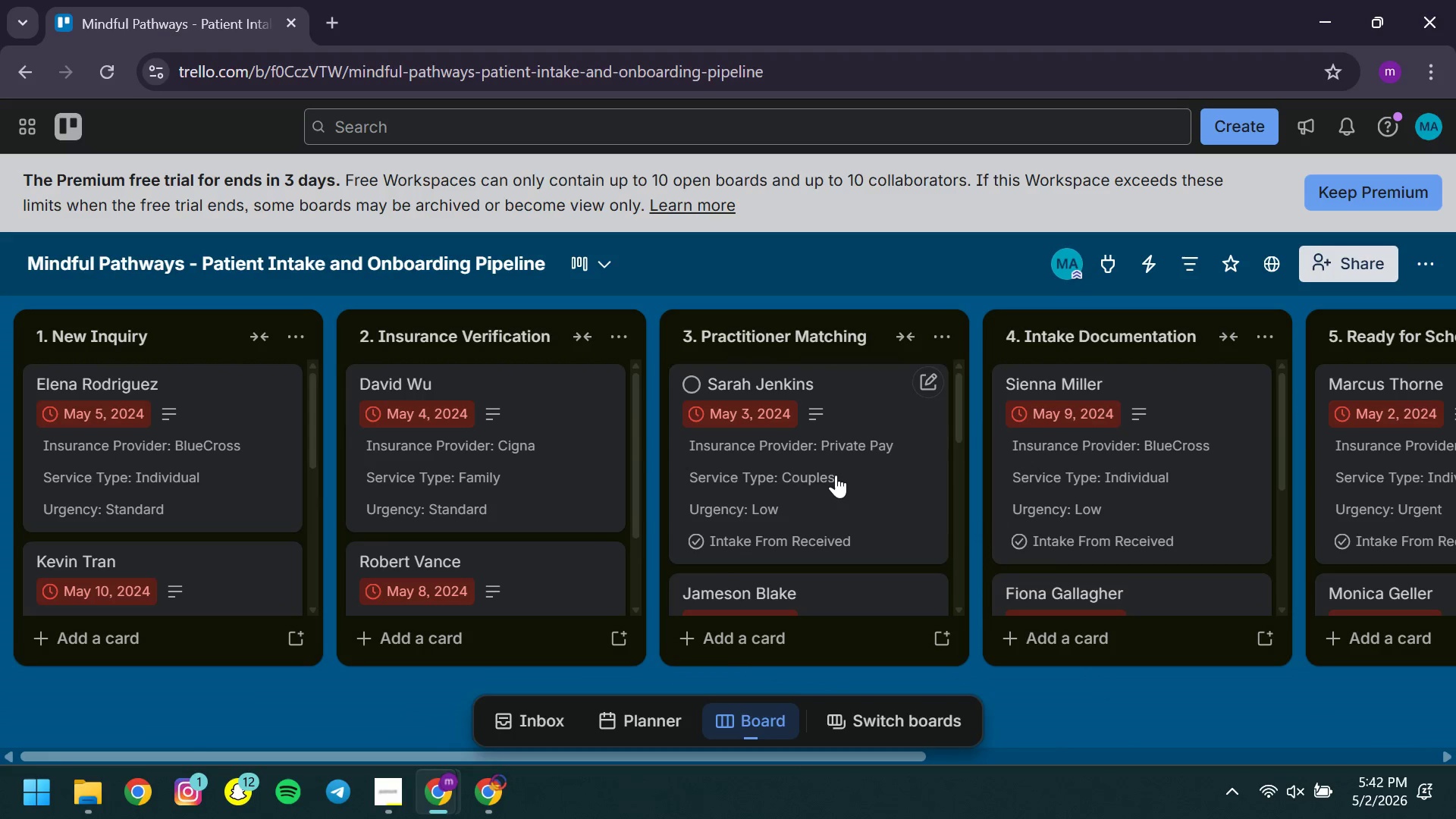 
left_click([836, 475])
 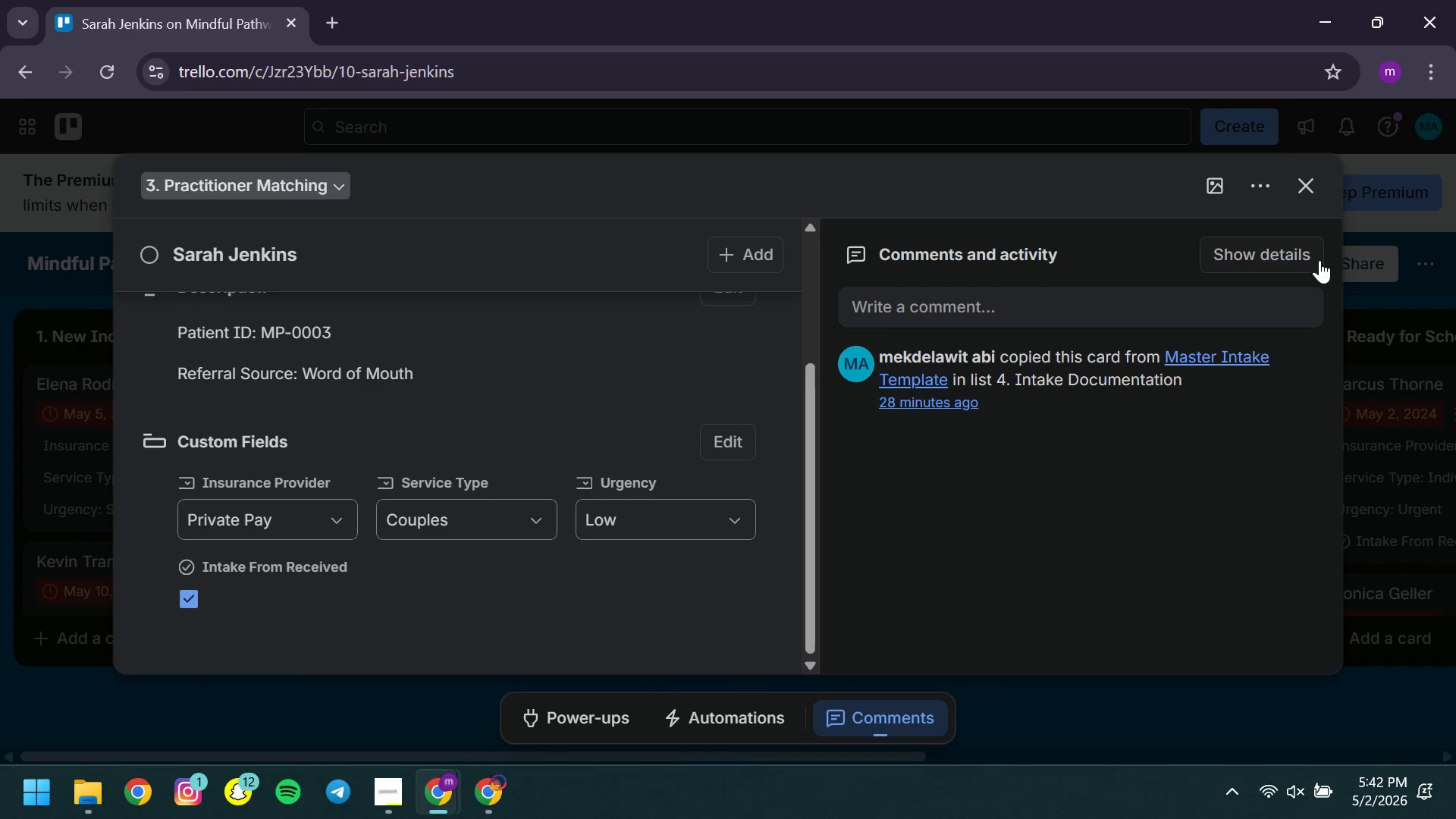 
left_click([1293, 188])
 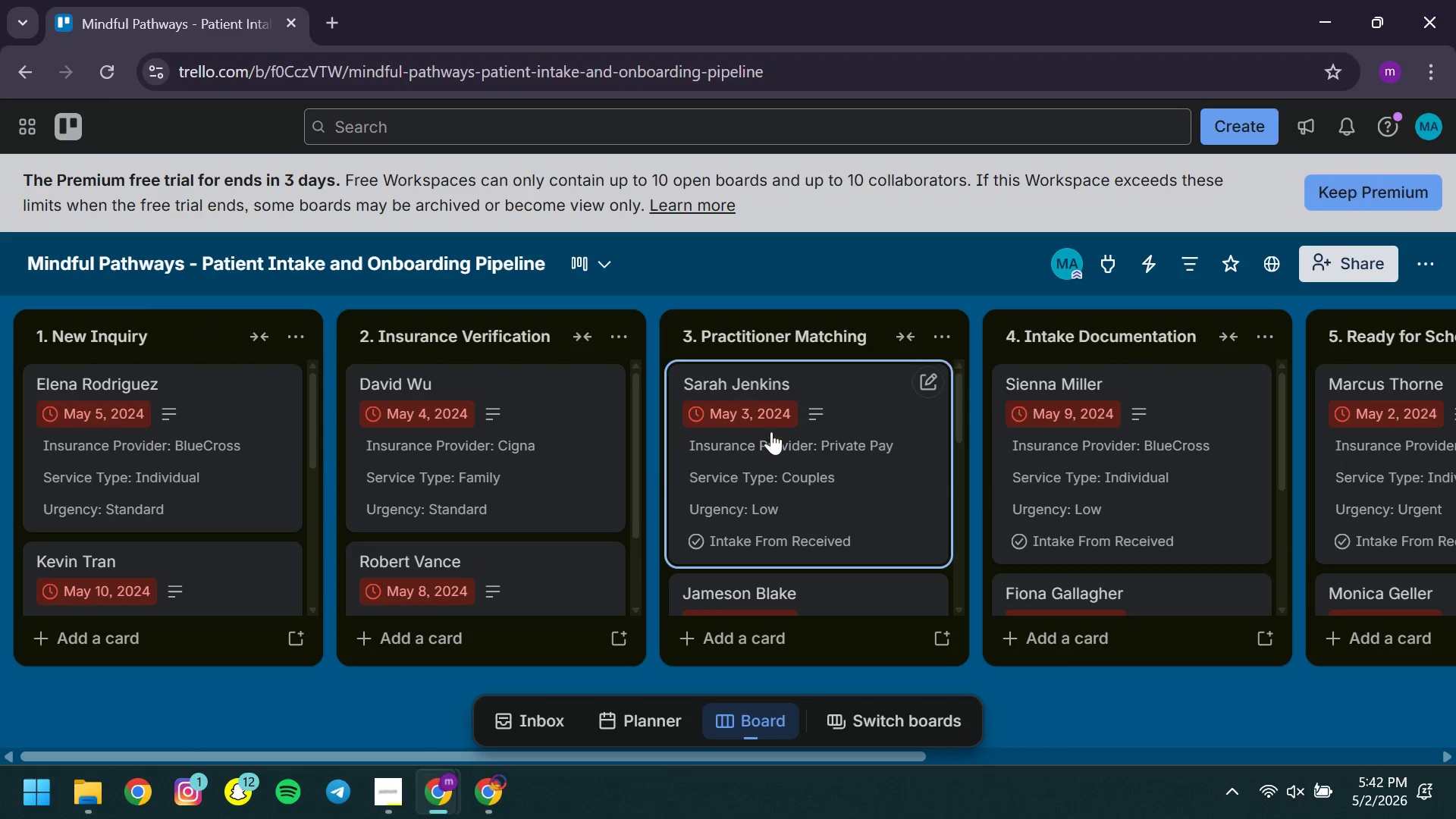 
left_click_drag(start_coordinate=[771, 436], to_coordinate=[1132, 432])
 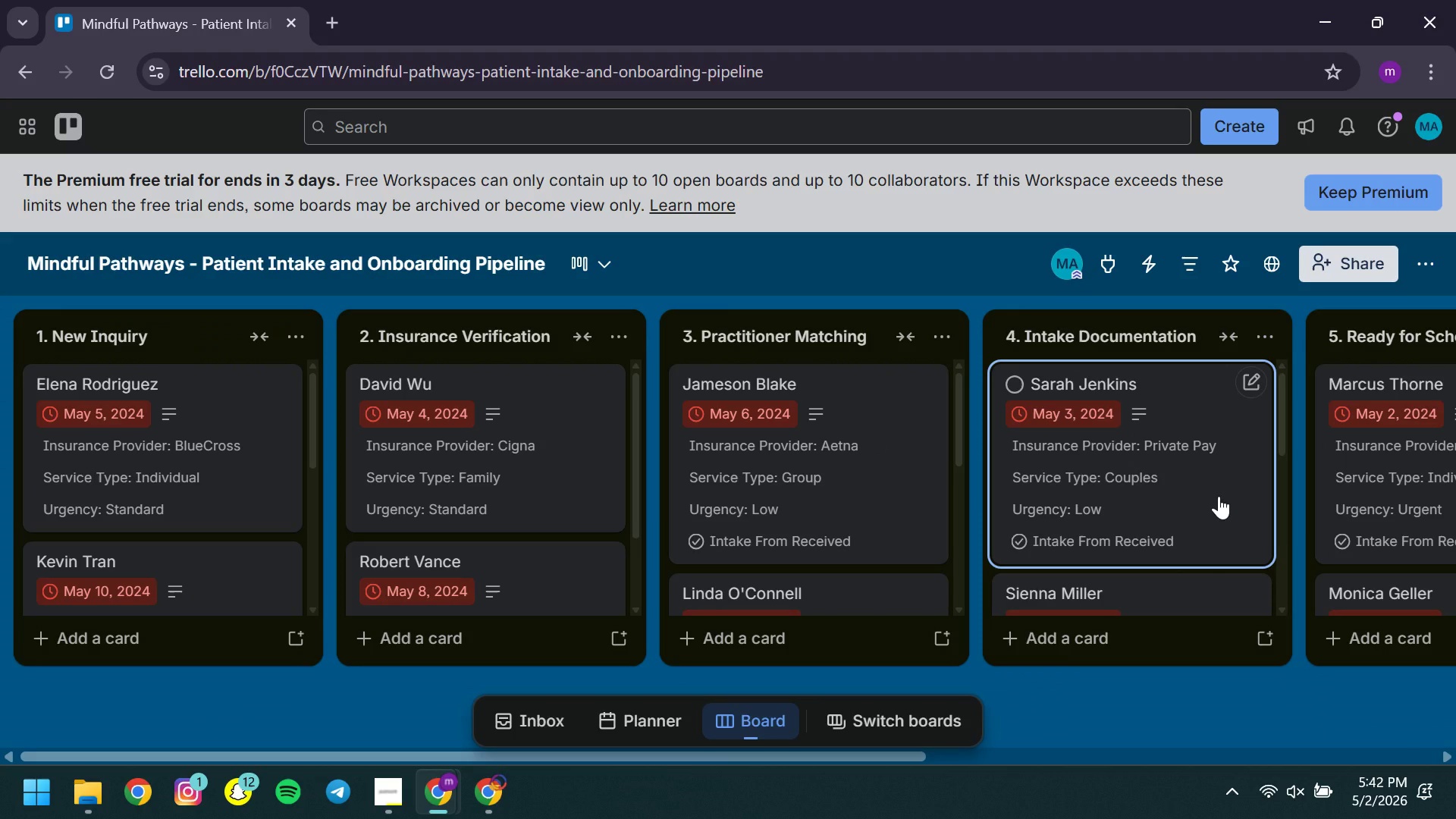 
wait(12.0)
 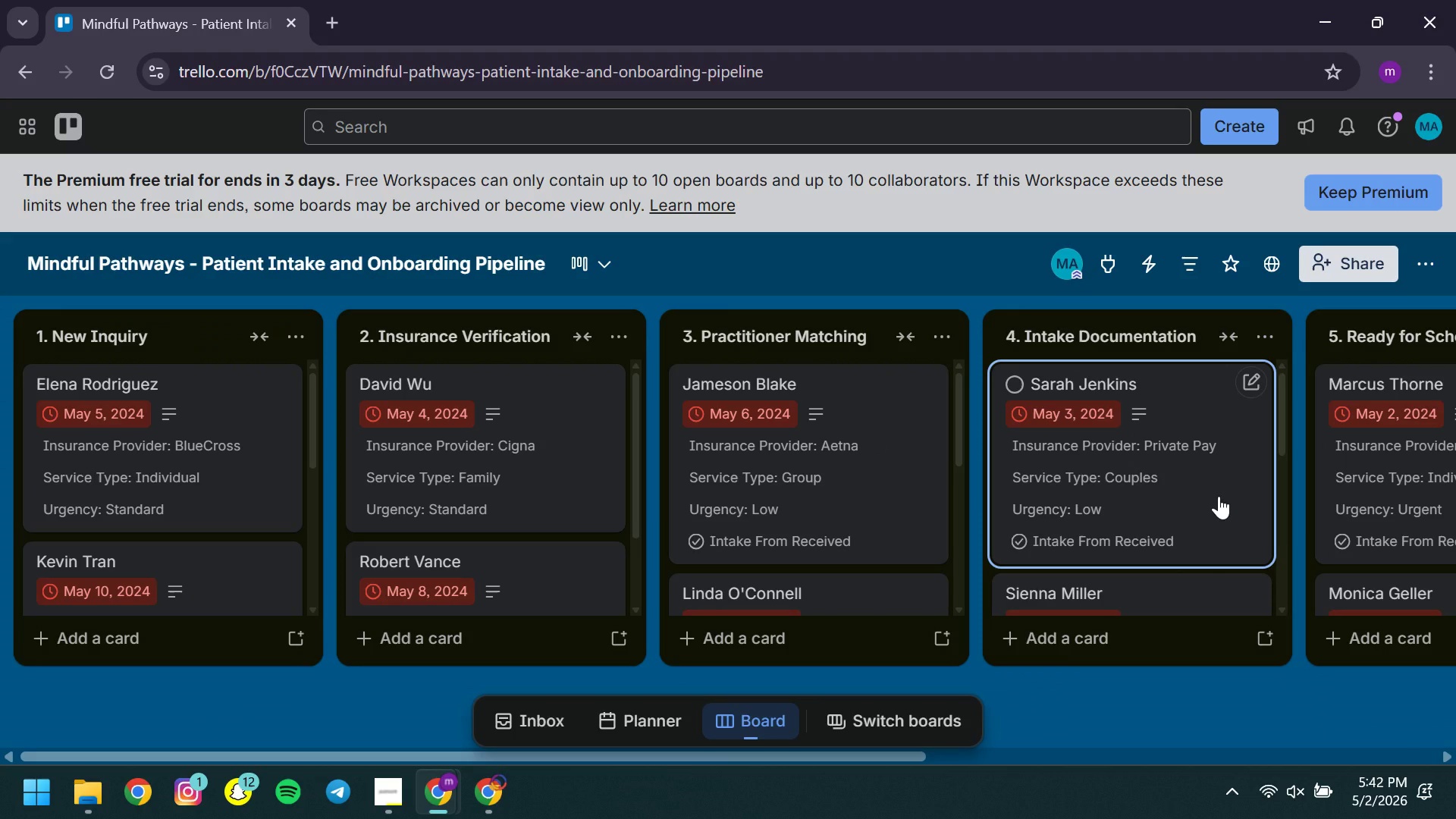 
left_click([959, 479])
 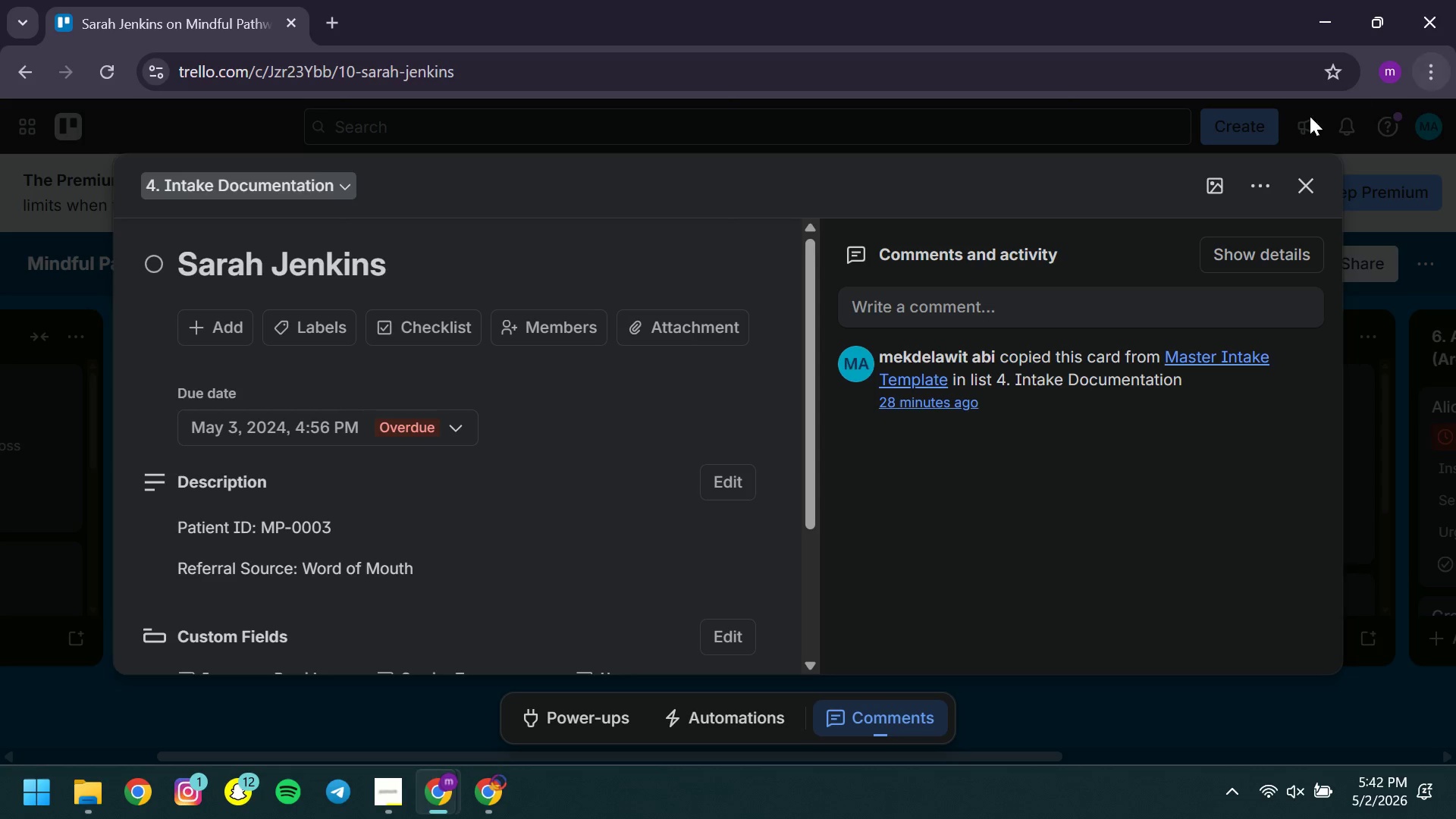 
left_click([1318, 206])
 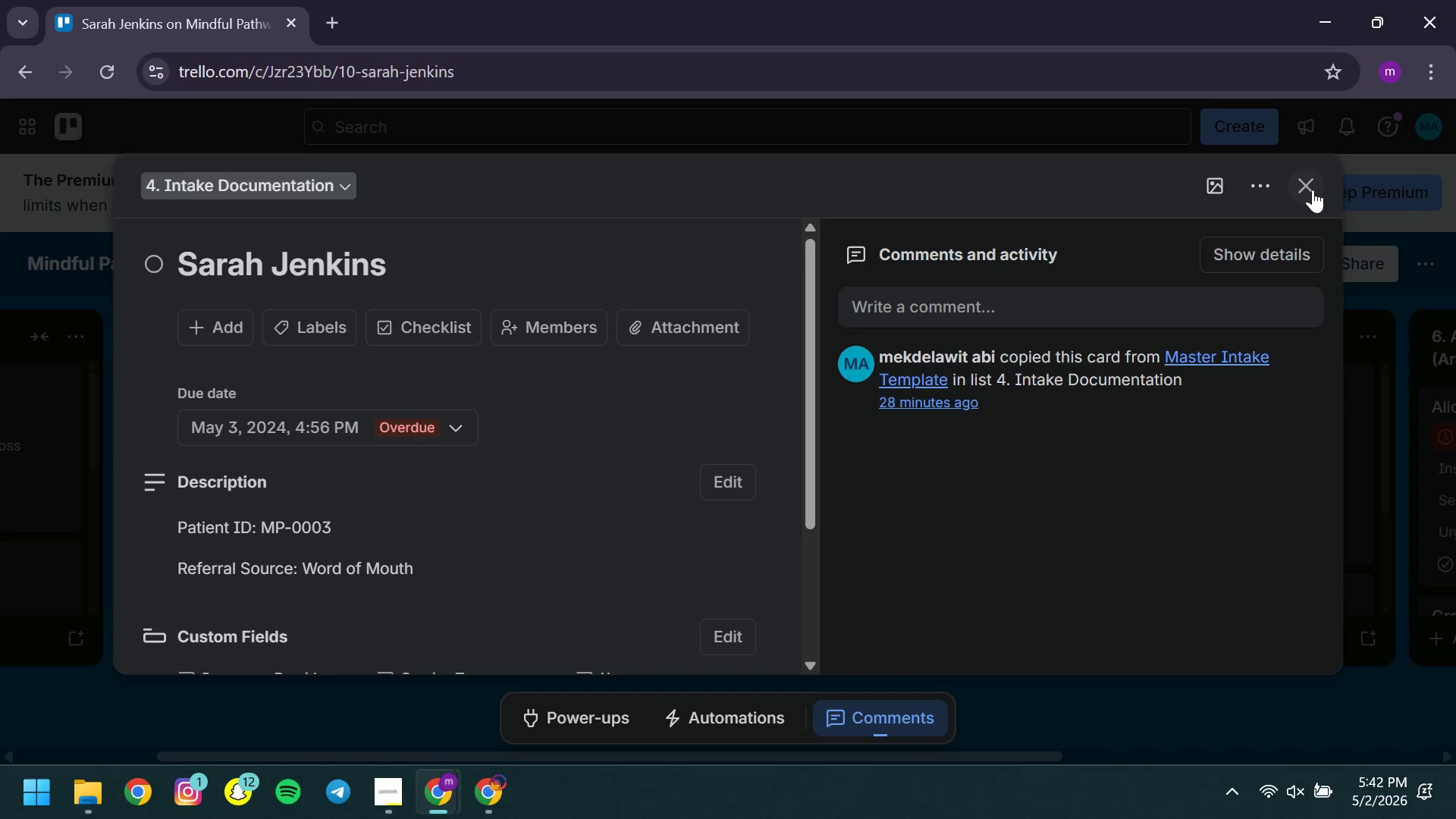 
left_click([1313, 190])
 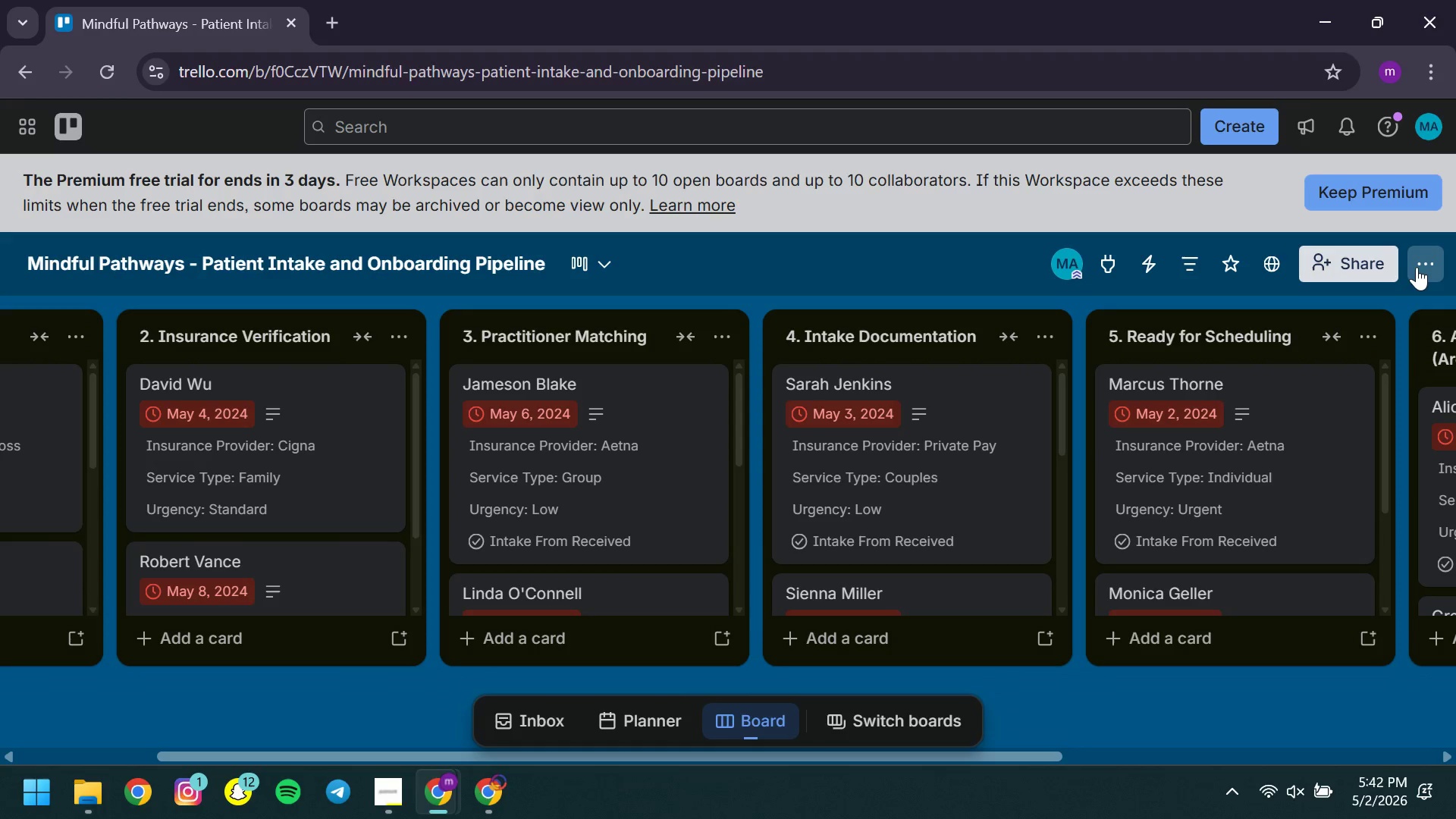 
left_click([1417, 267])
 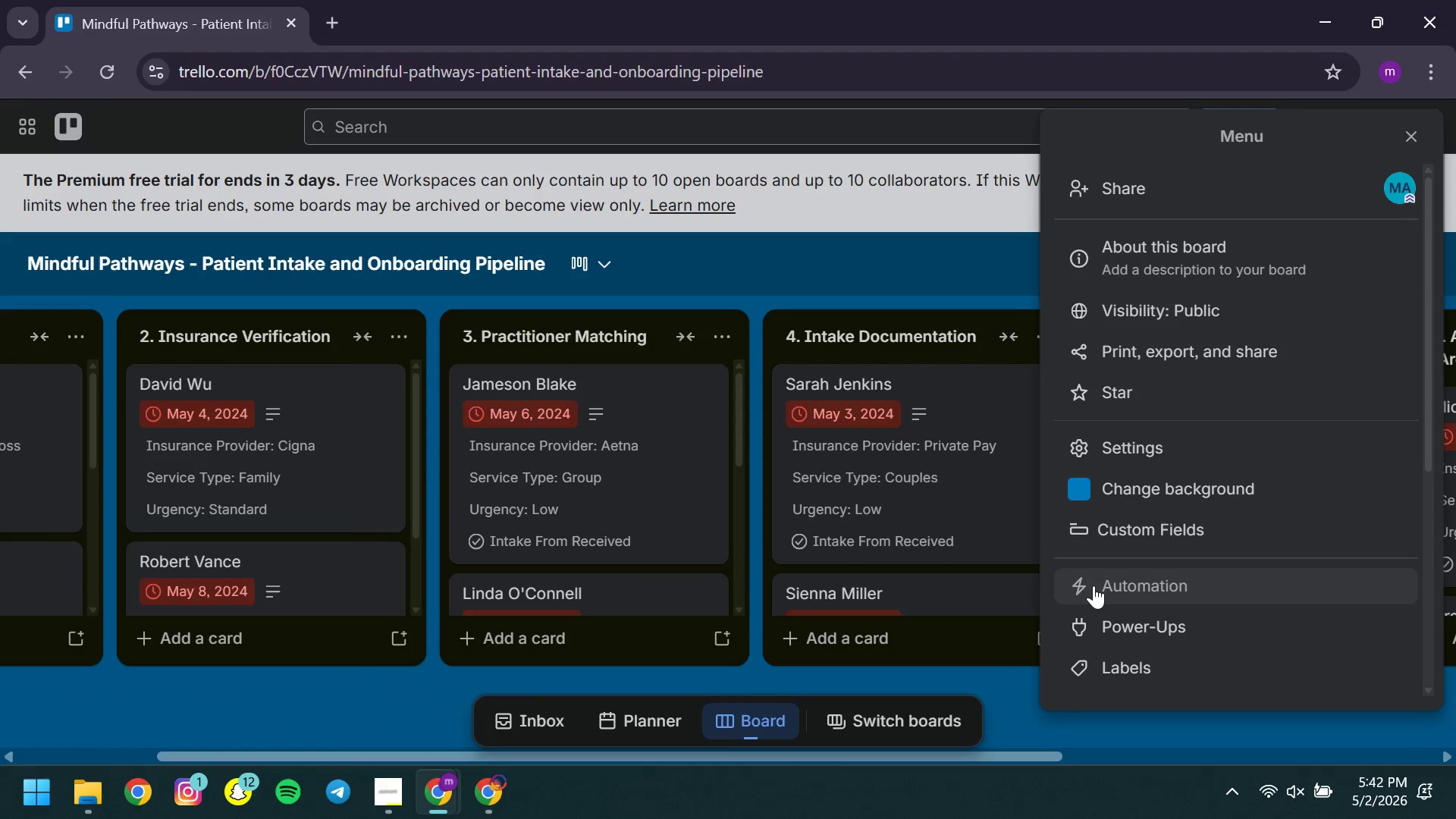 
left_click([1094, 585])
 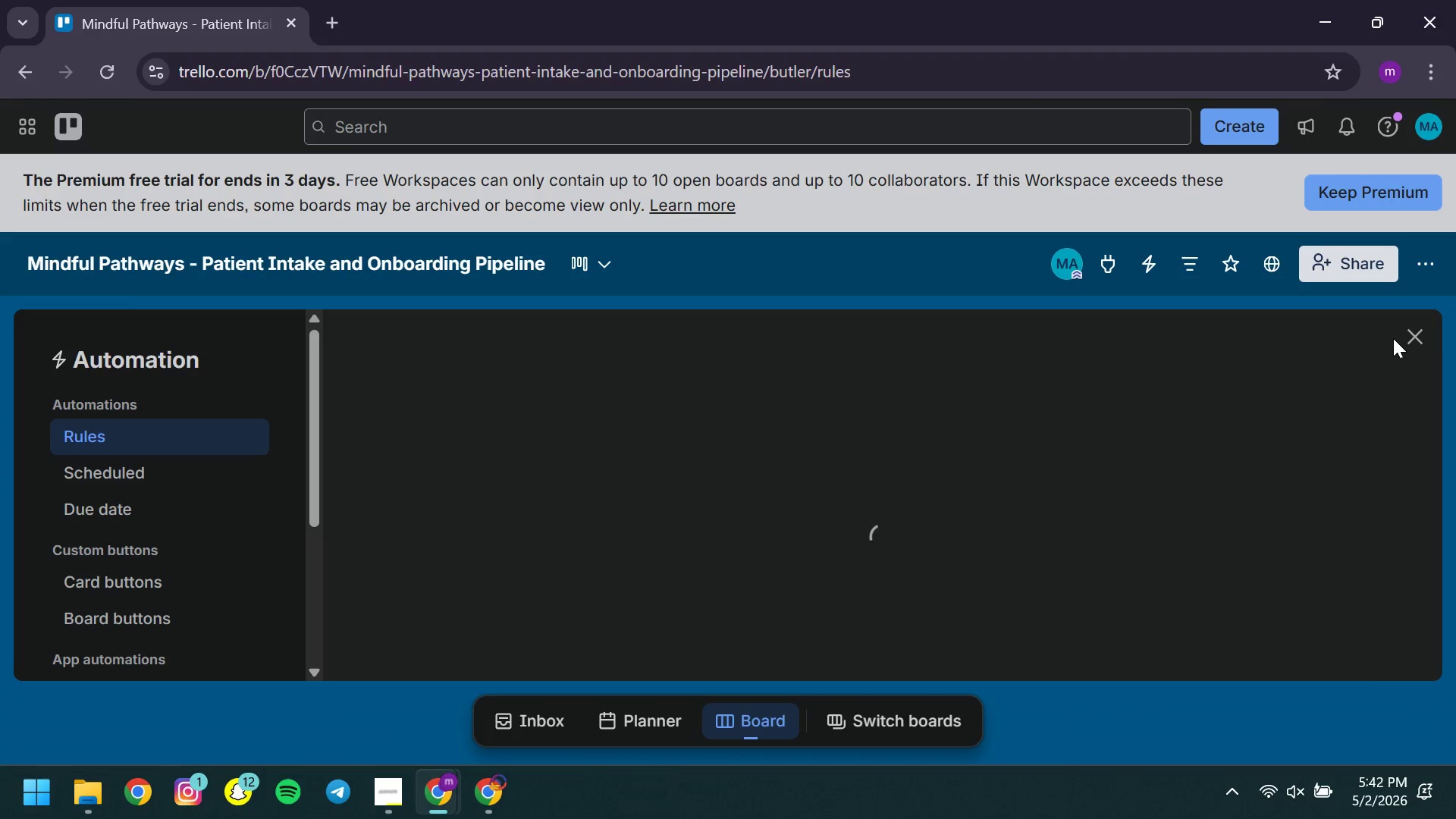 
left_click([1406, 341])
 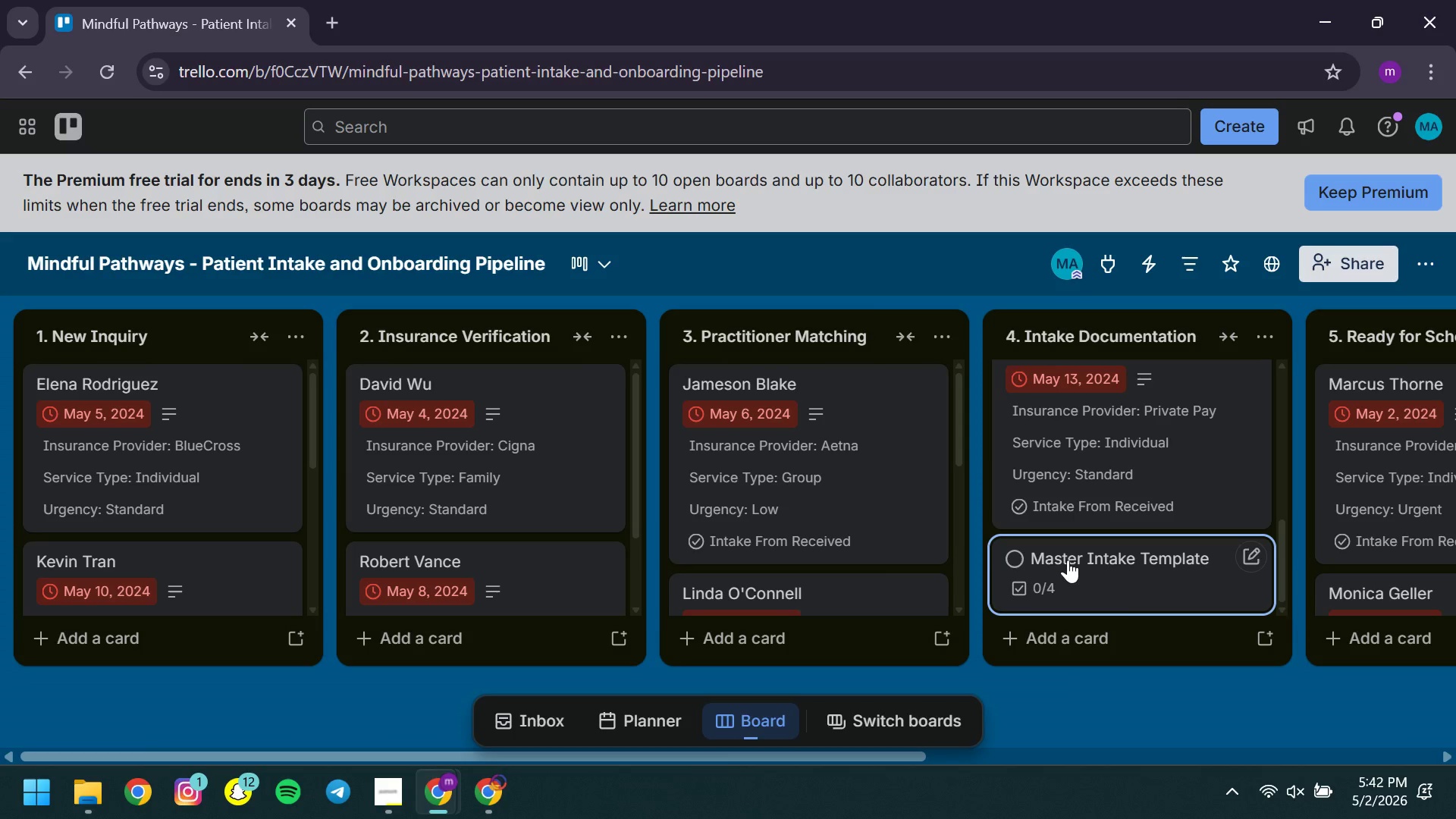 
left_click_drag(start_coordinate=[1066, 560], to_coordinate=[121, 561])
 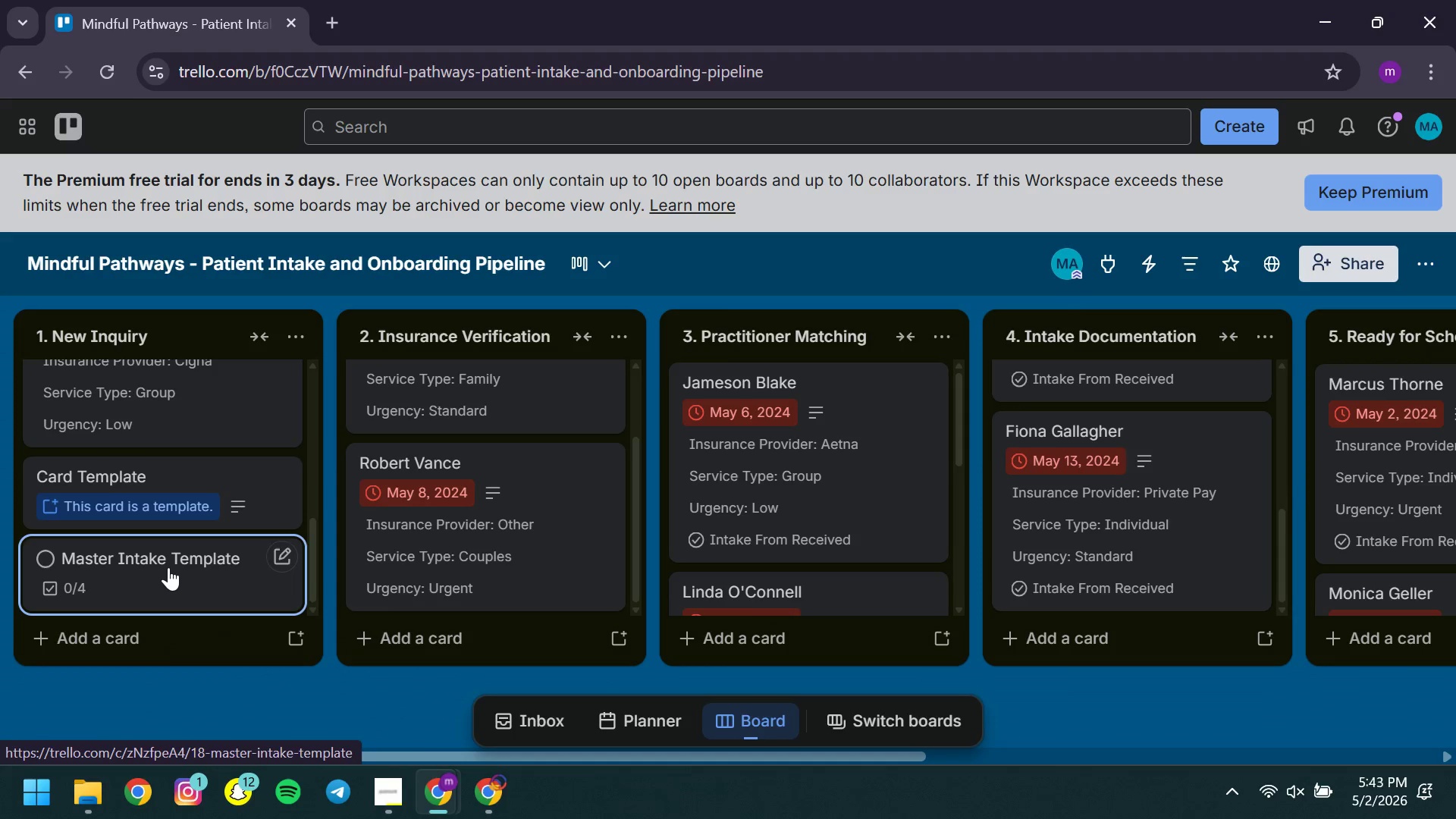 
left_click([168, 567])
 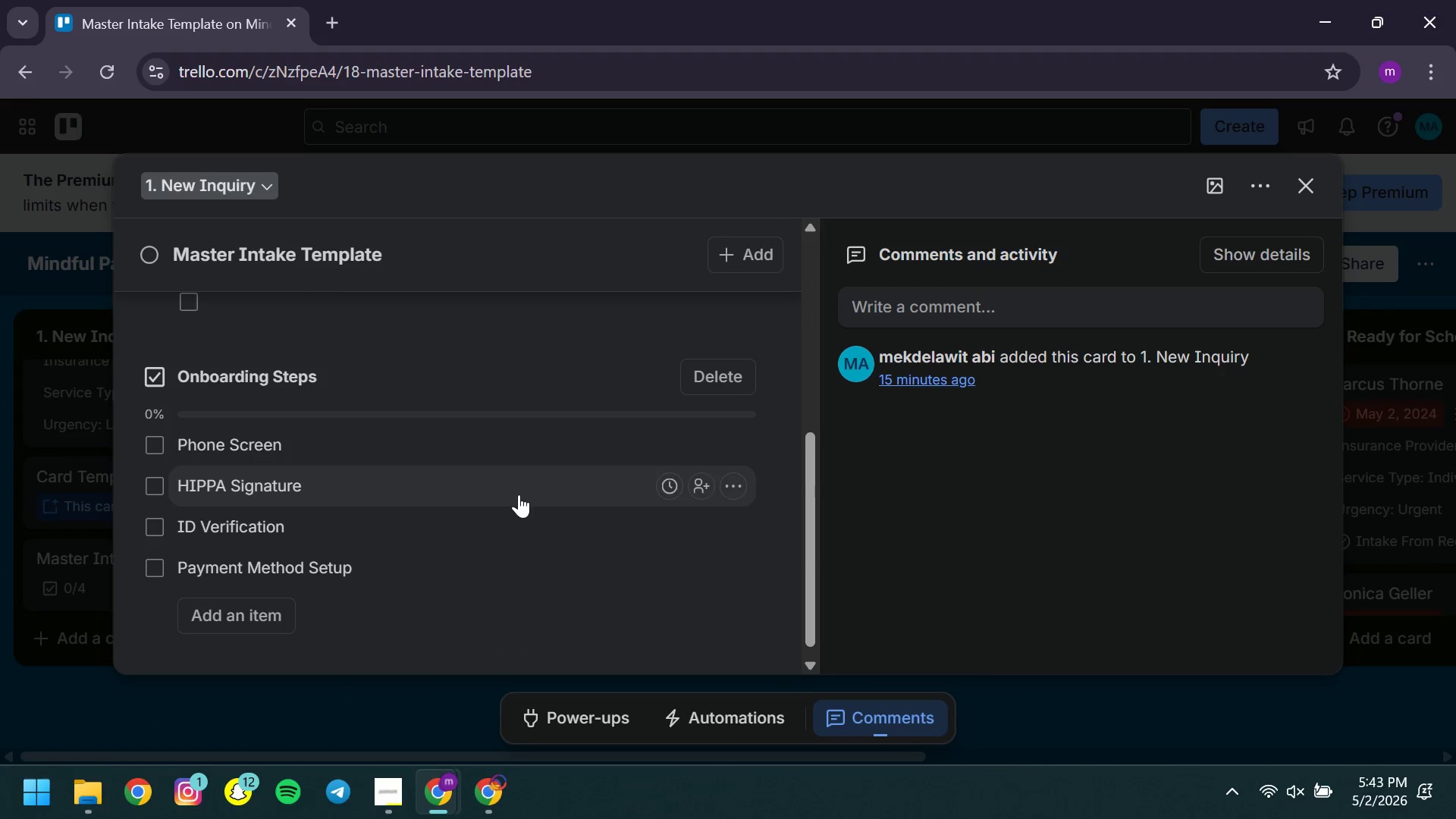 
left_click([336, 385])
 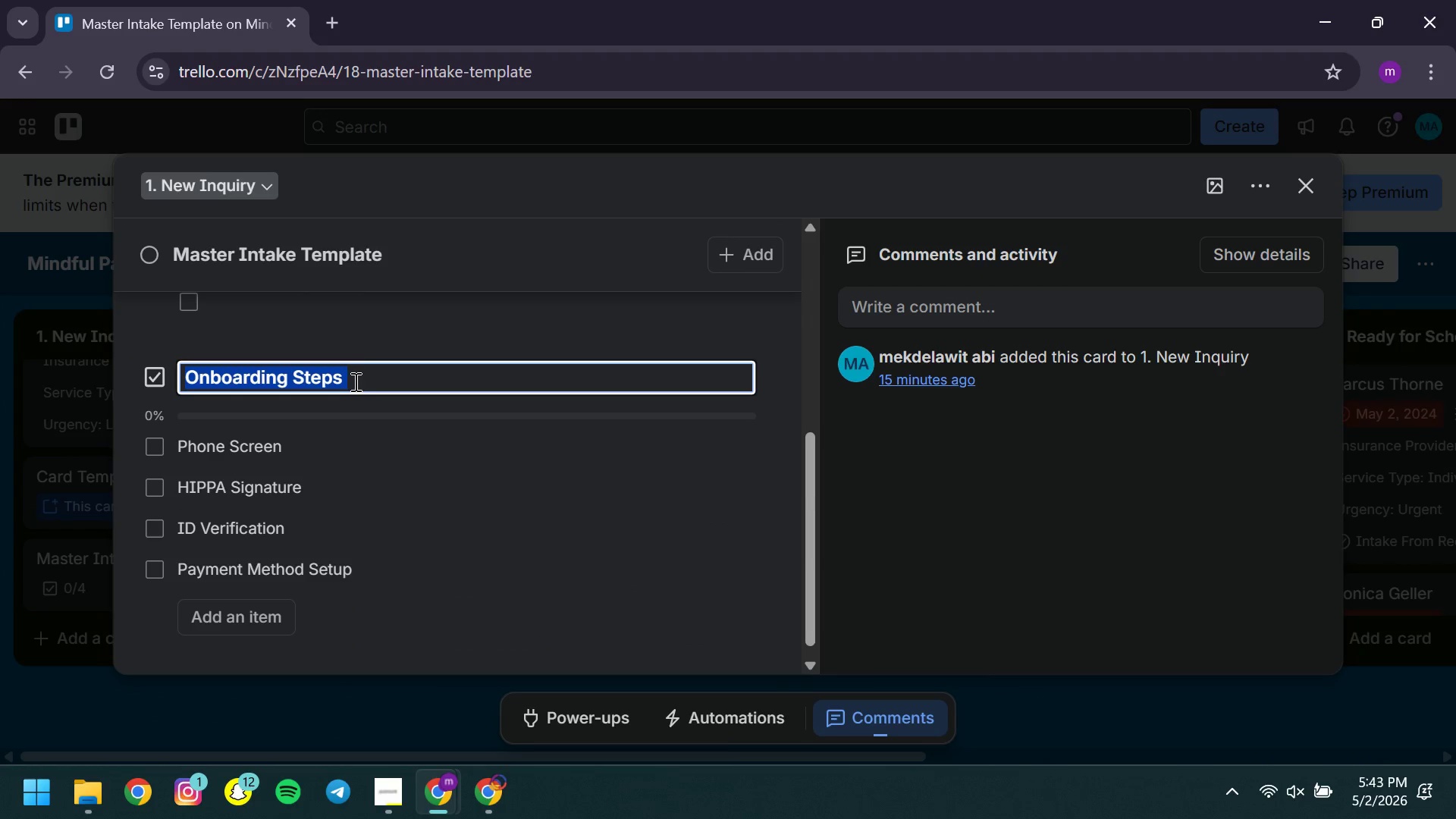 
left_click([354, 381])
 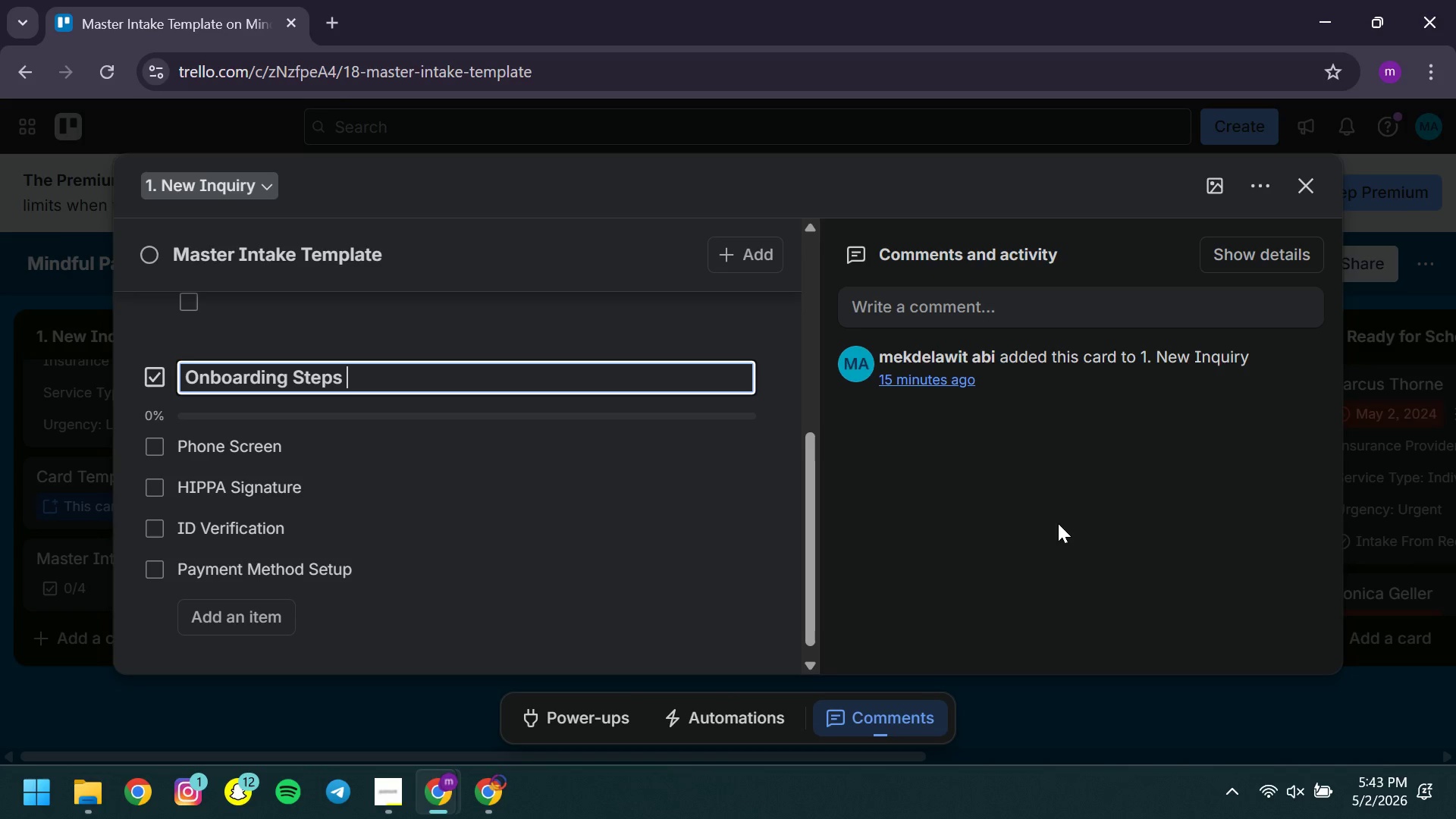 
left_click([1058, 523])
 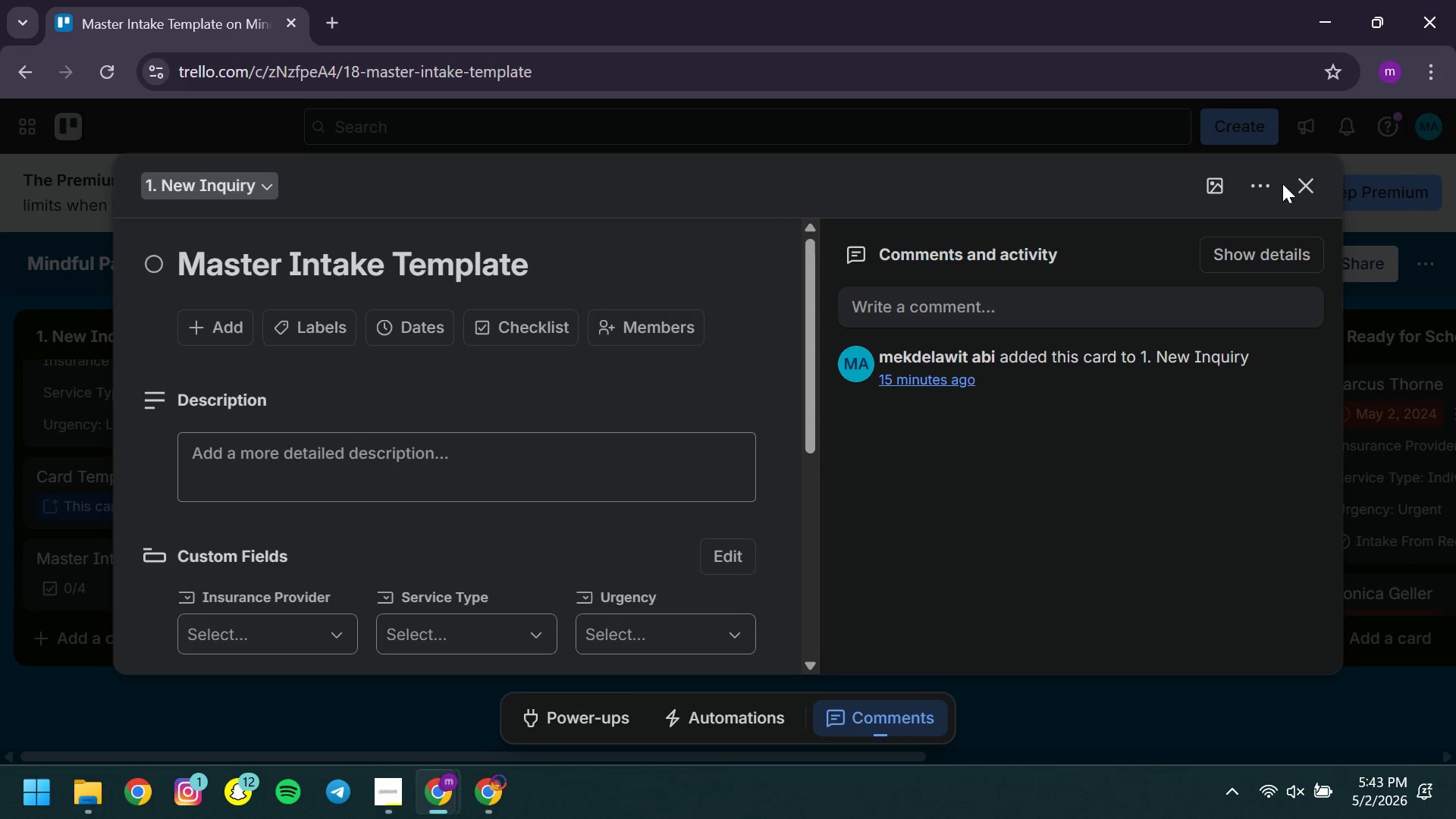 
left_click([1262, 188])
 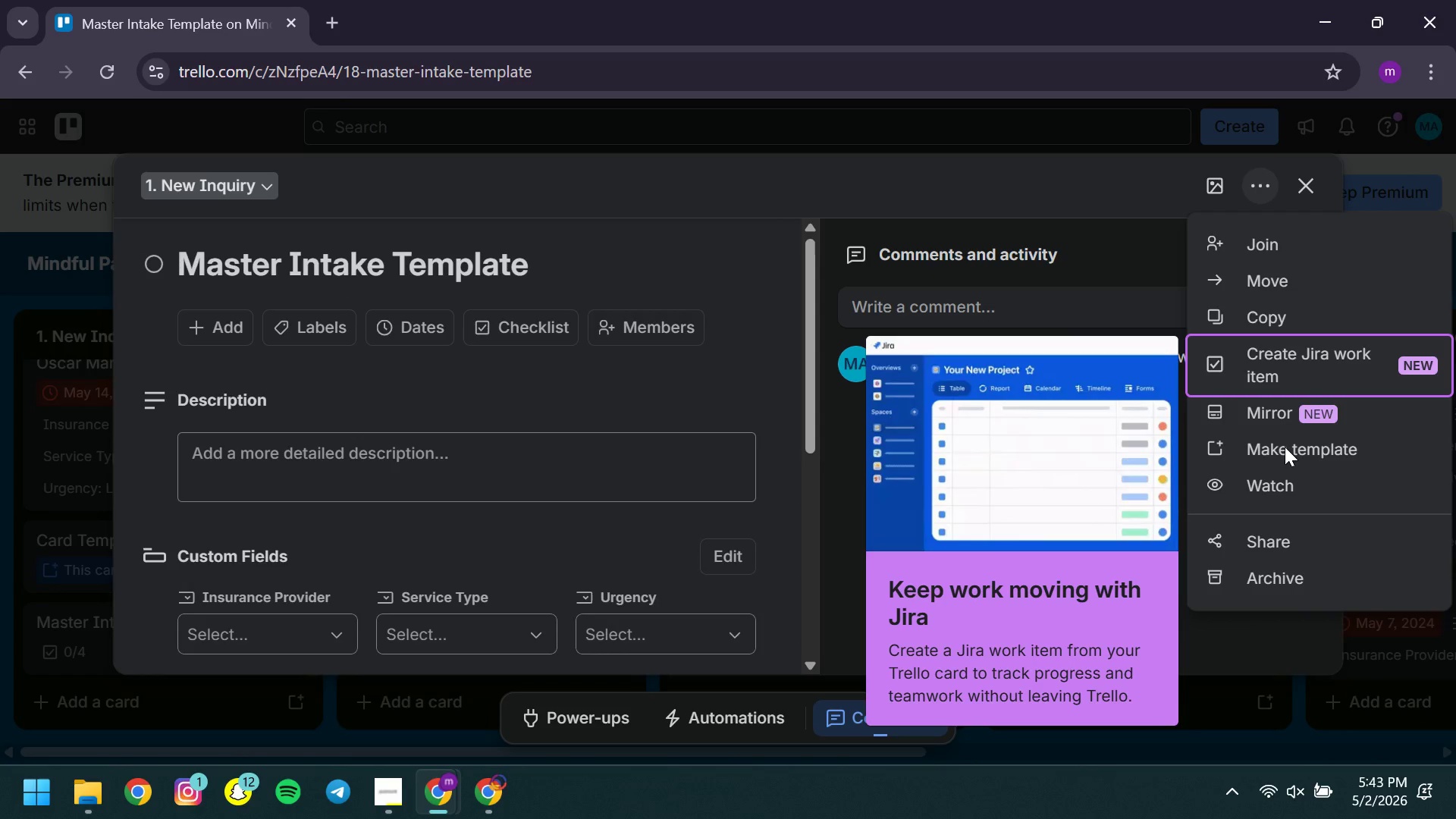 
left_click([1273, 439])
 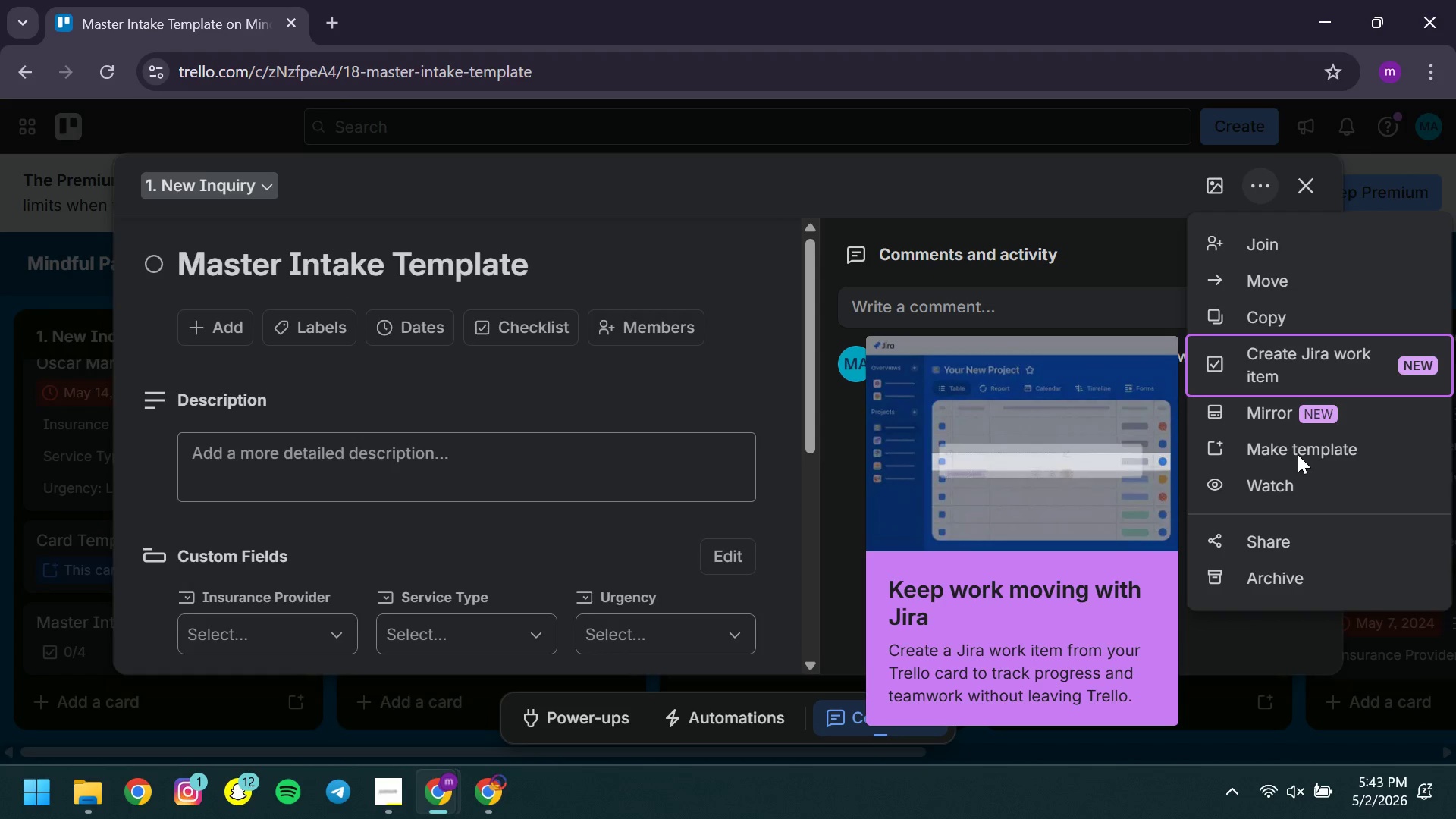 
left_click([1298, 454])
 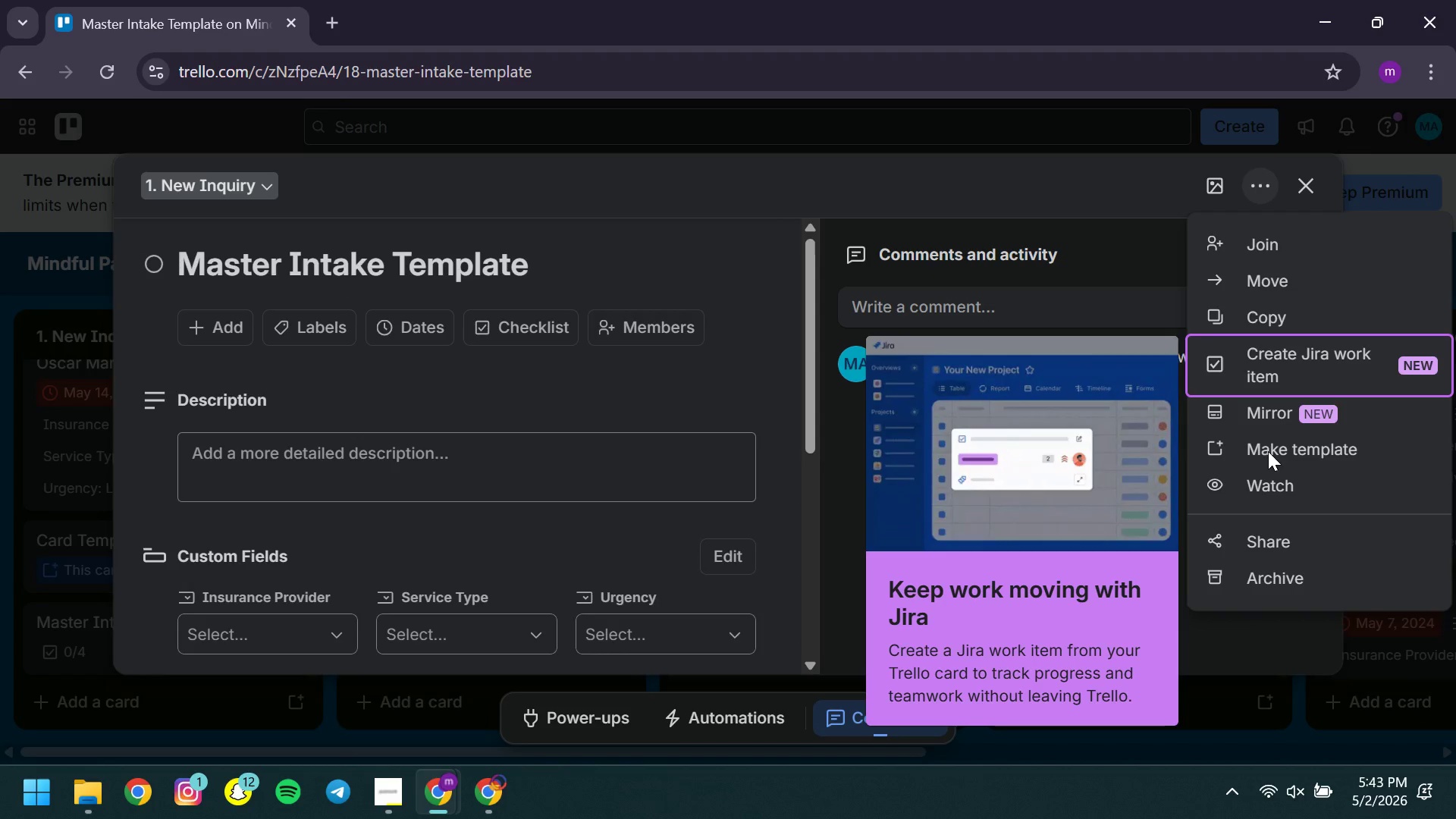 
left_click([1268, 451])
 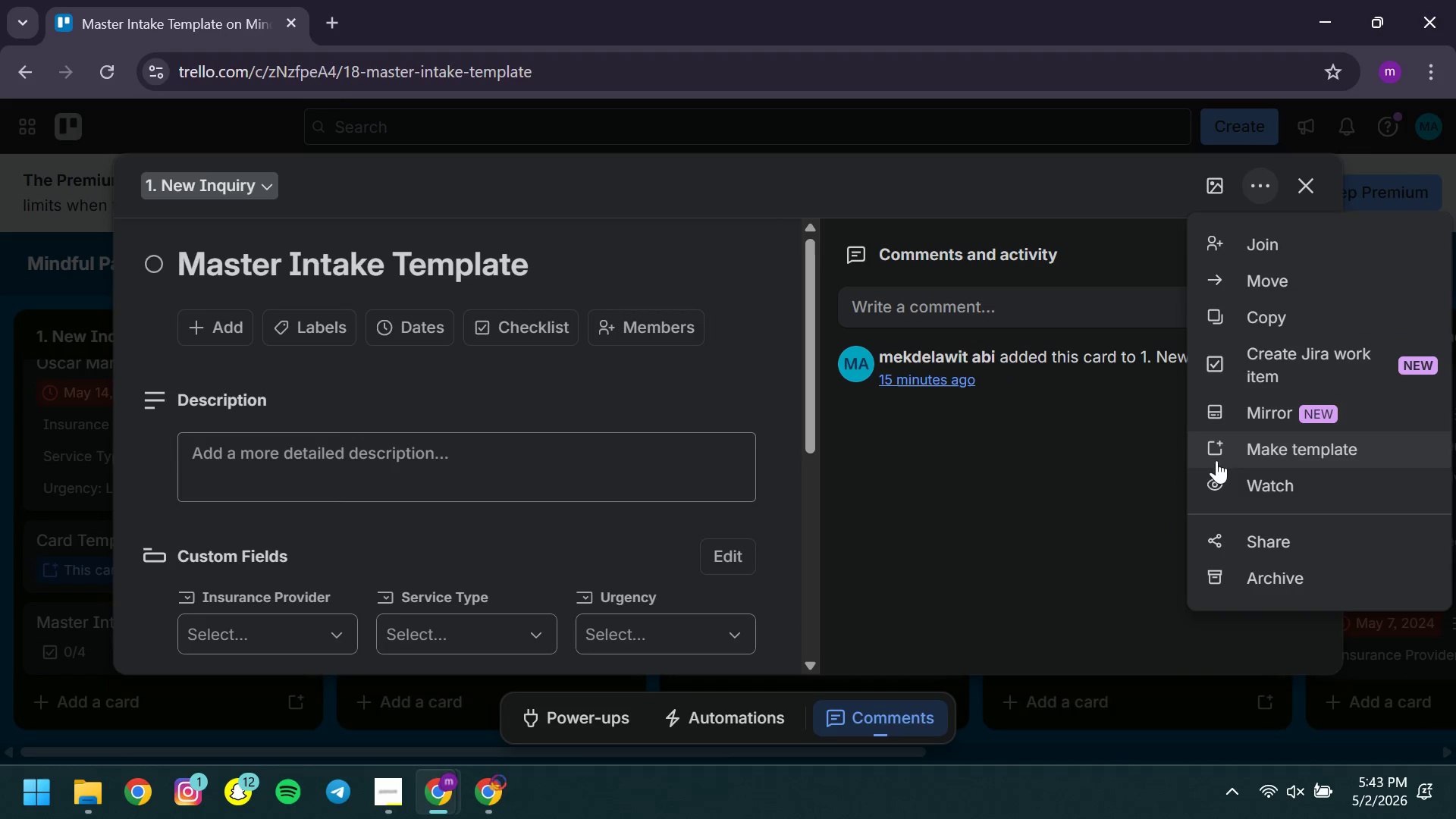 
left_click([1279, 446])
 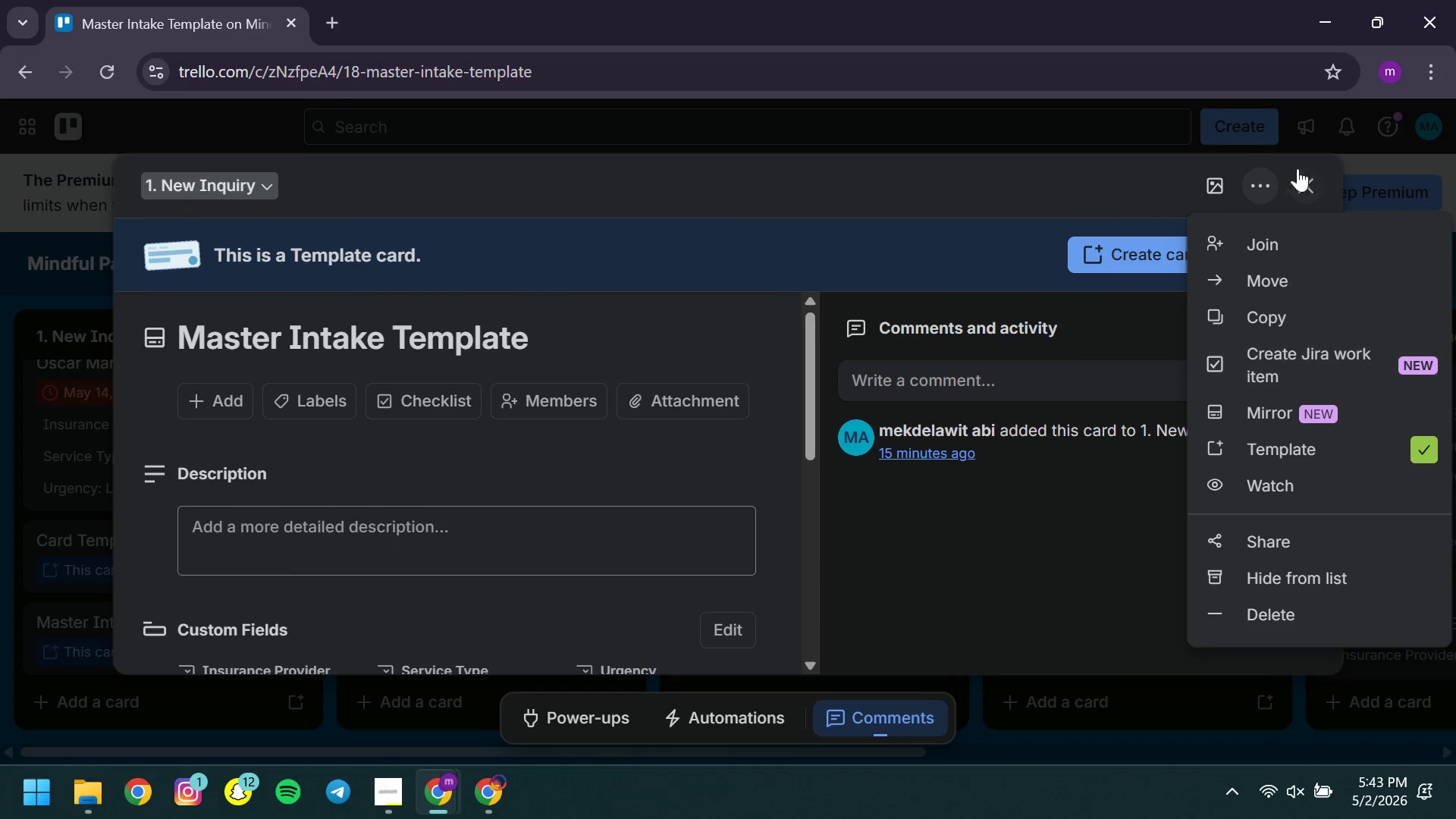 
left_click([1303, 187])
 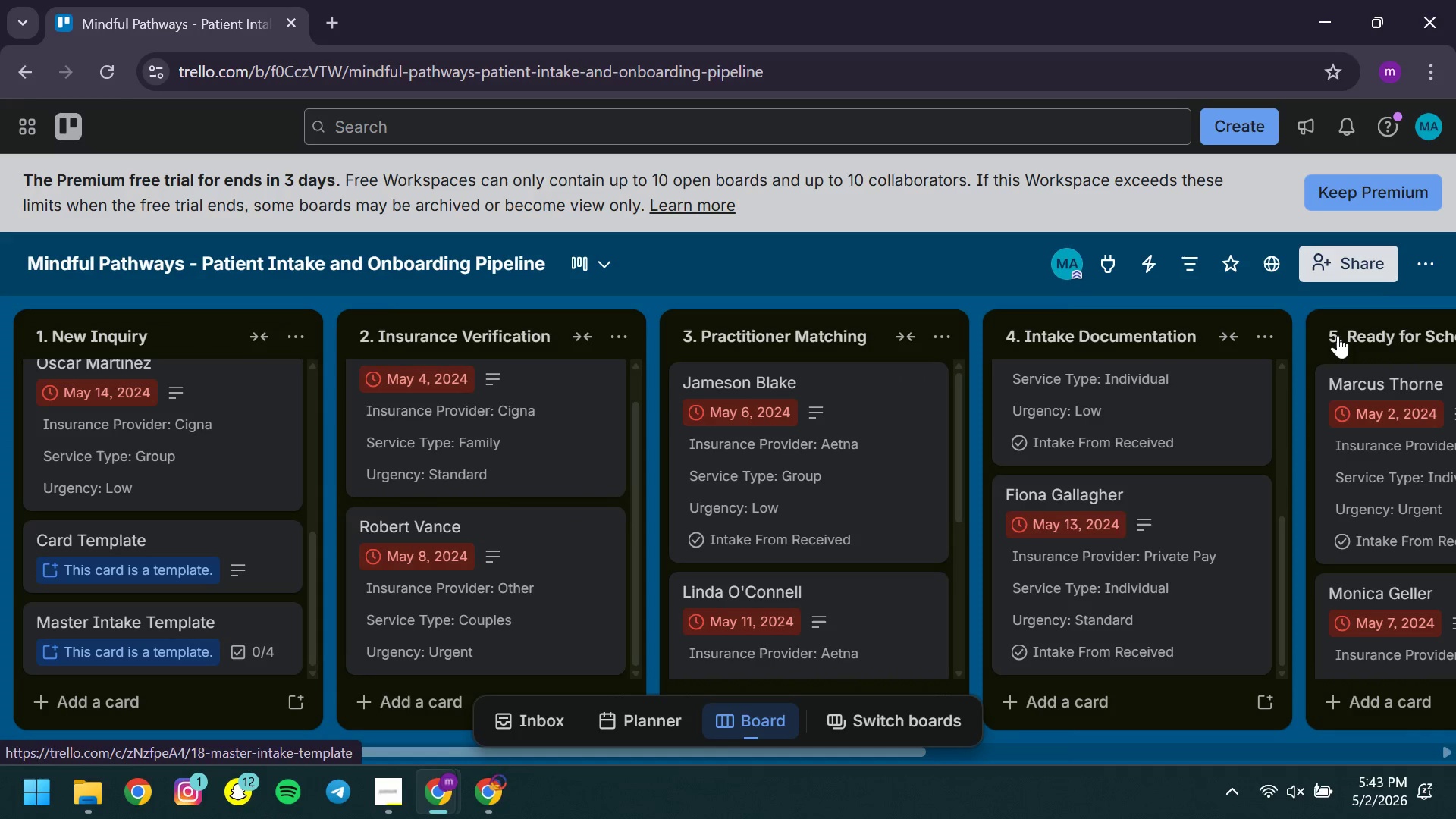 
left_click([1435, 259])
 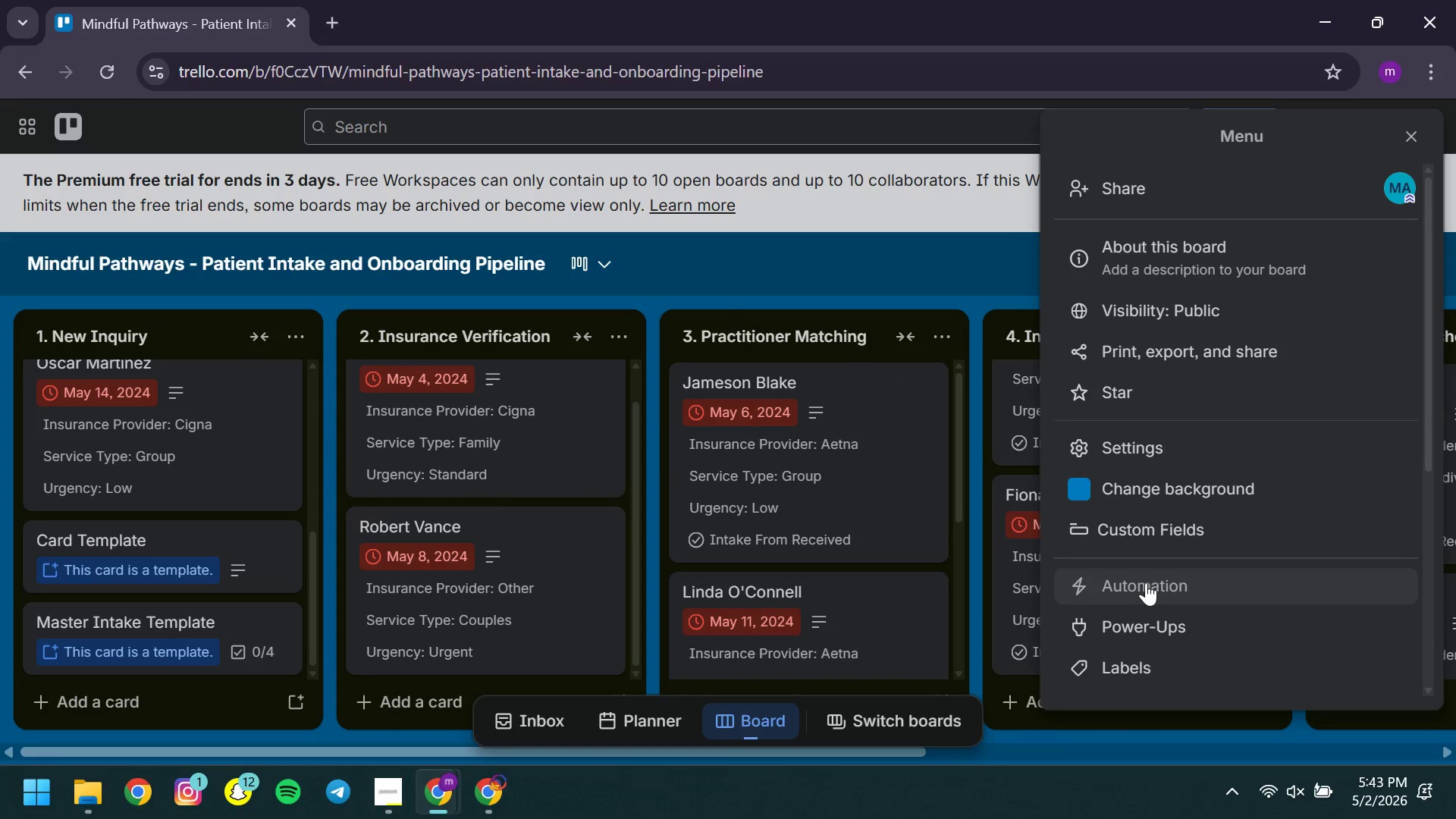 
left_click([1146, 582])
 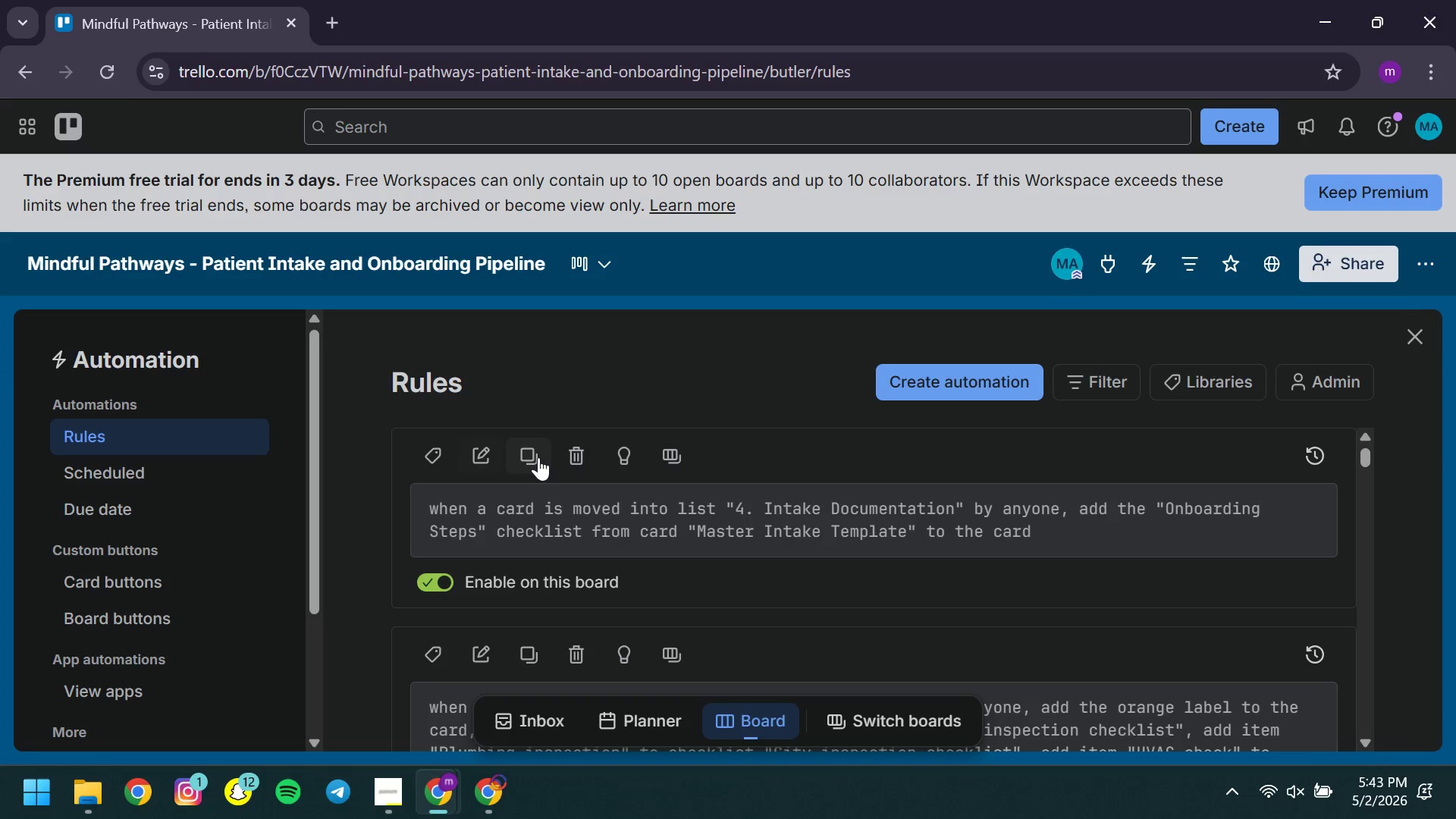 
wait(5.78)
 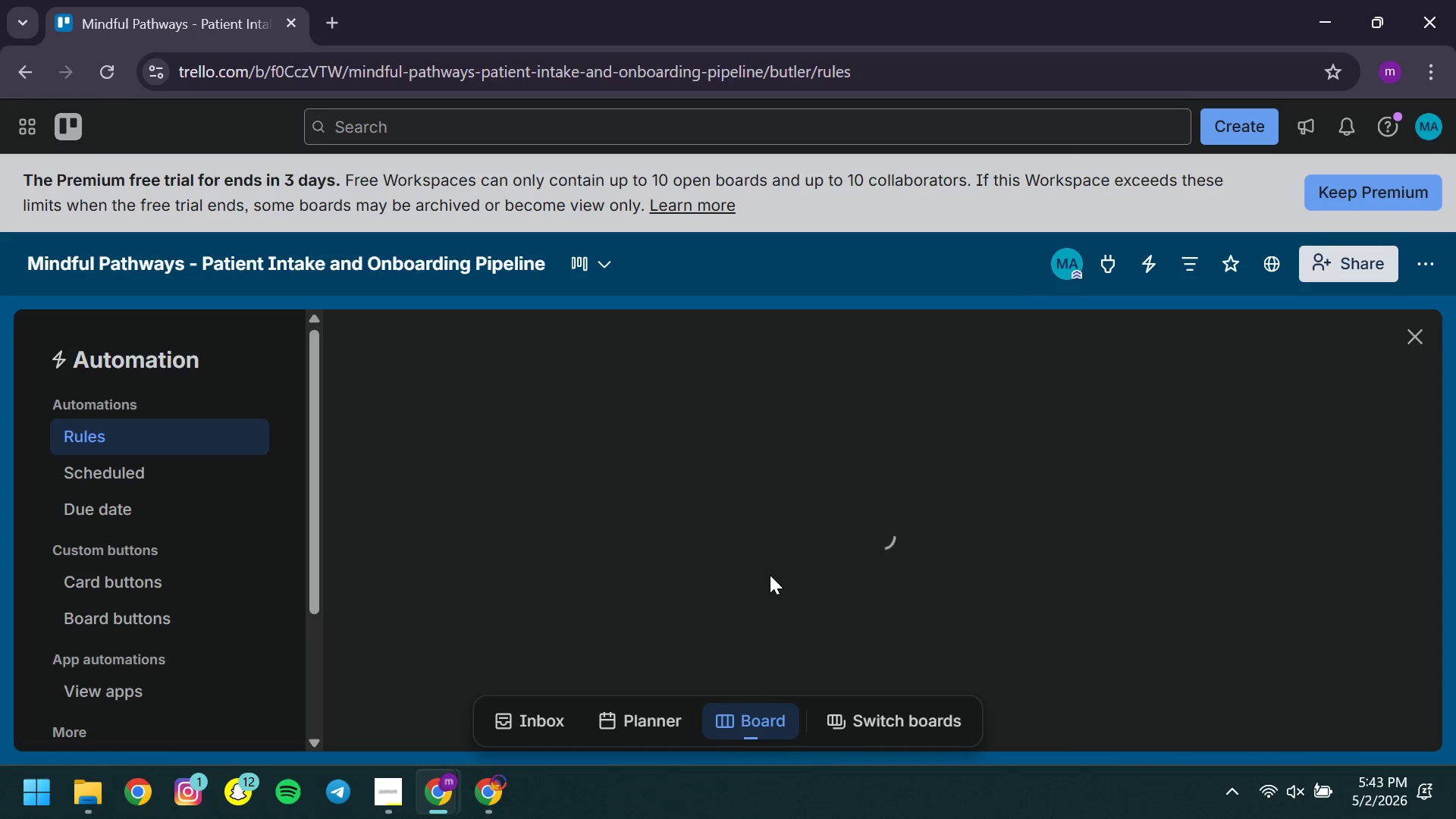 
left_click([582, 459])
 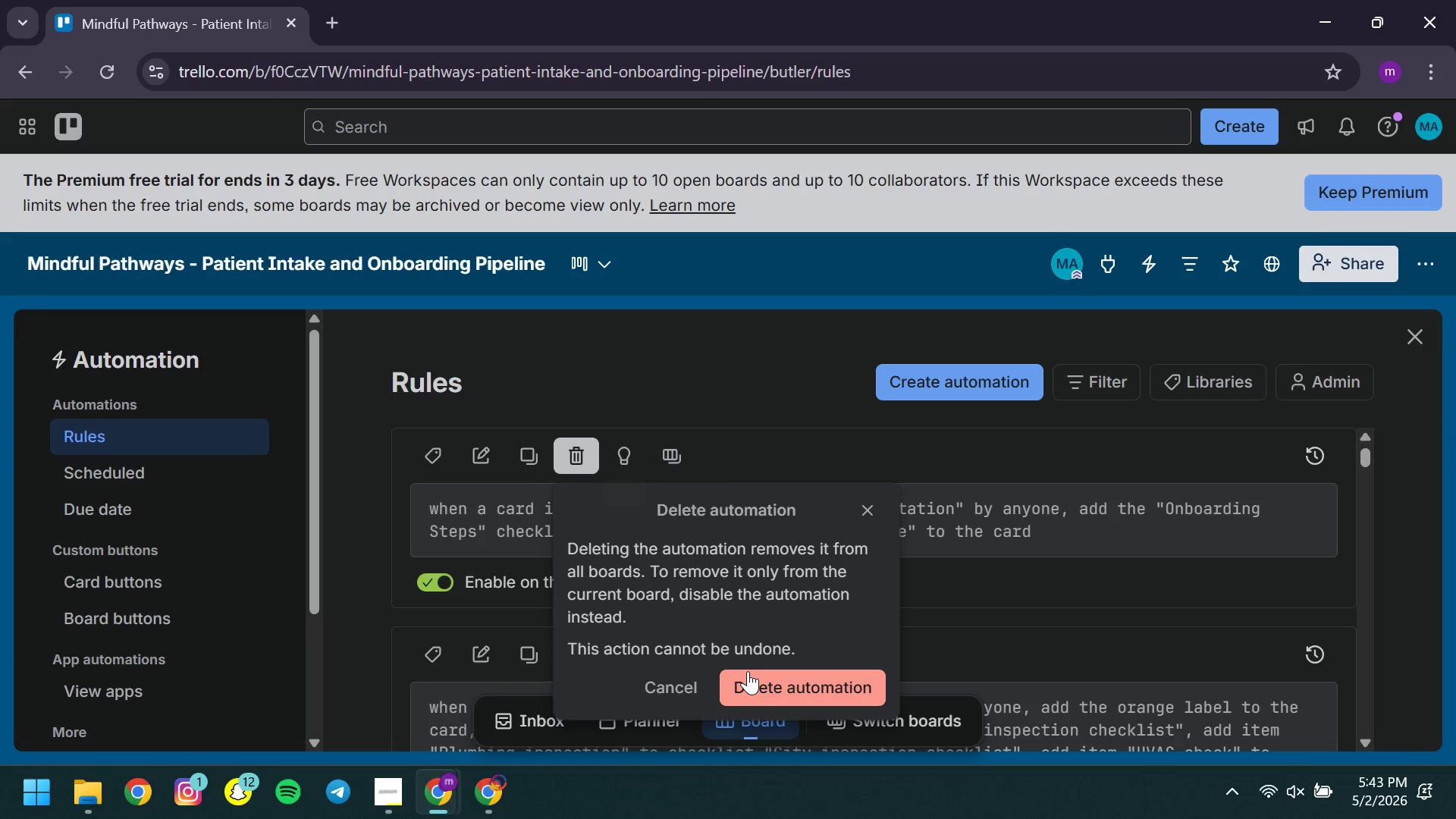 
left_click([748, 671])
 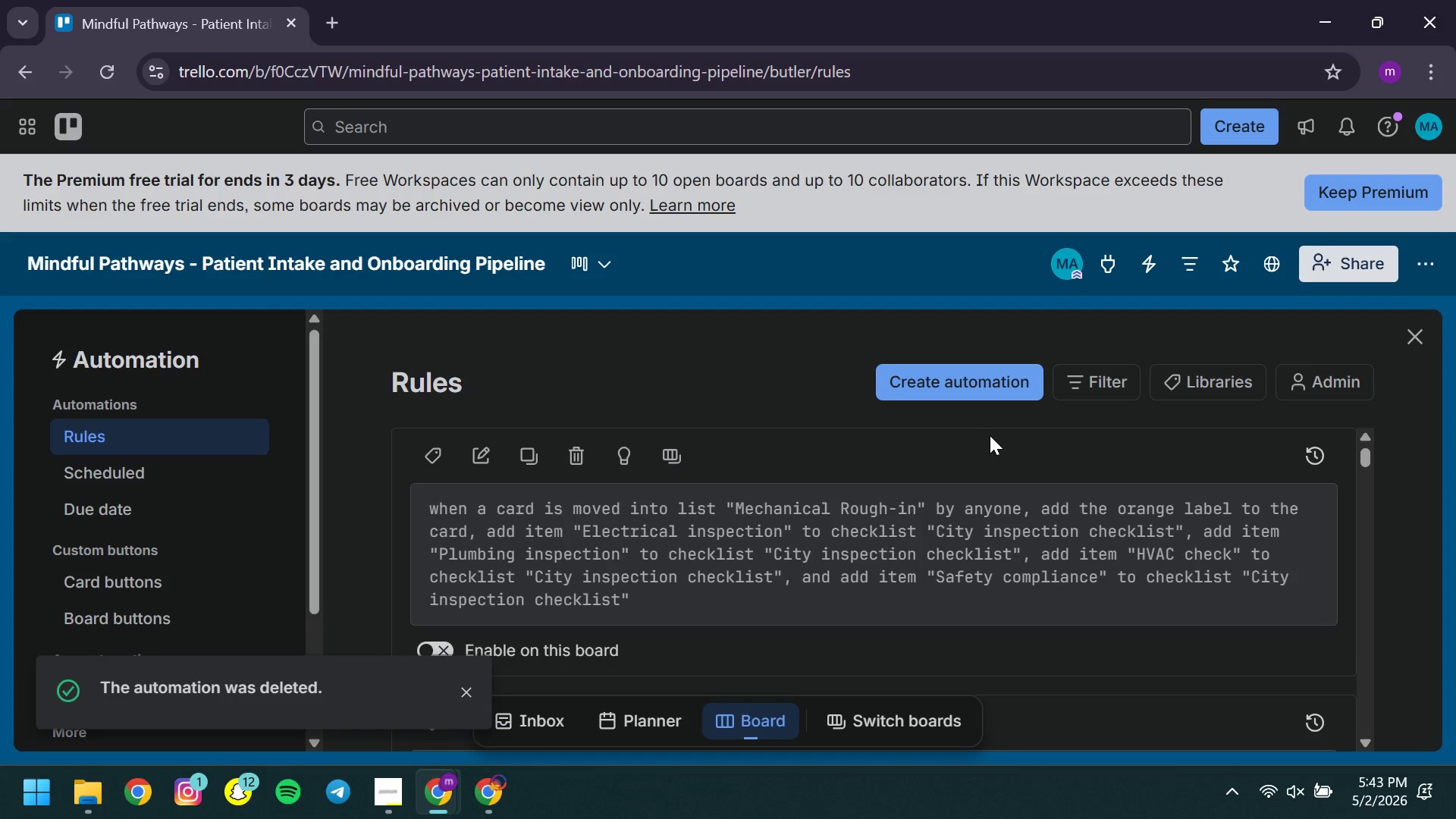 
left_click([962, 375])
 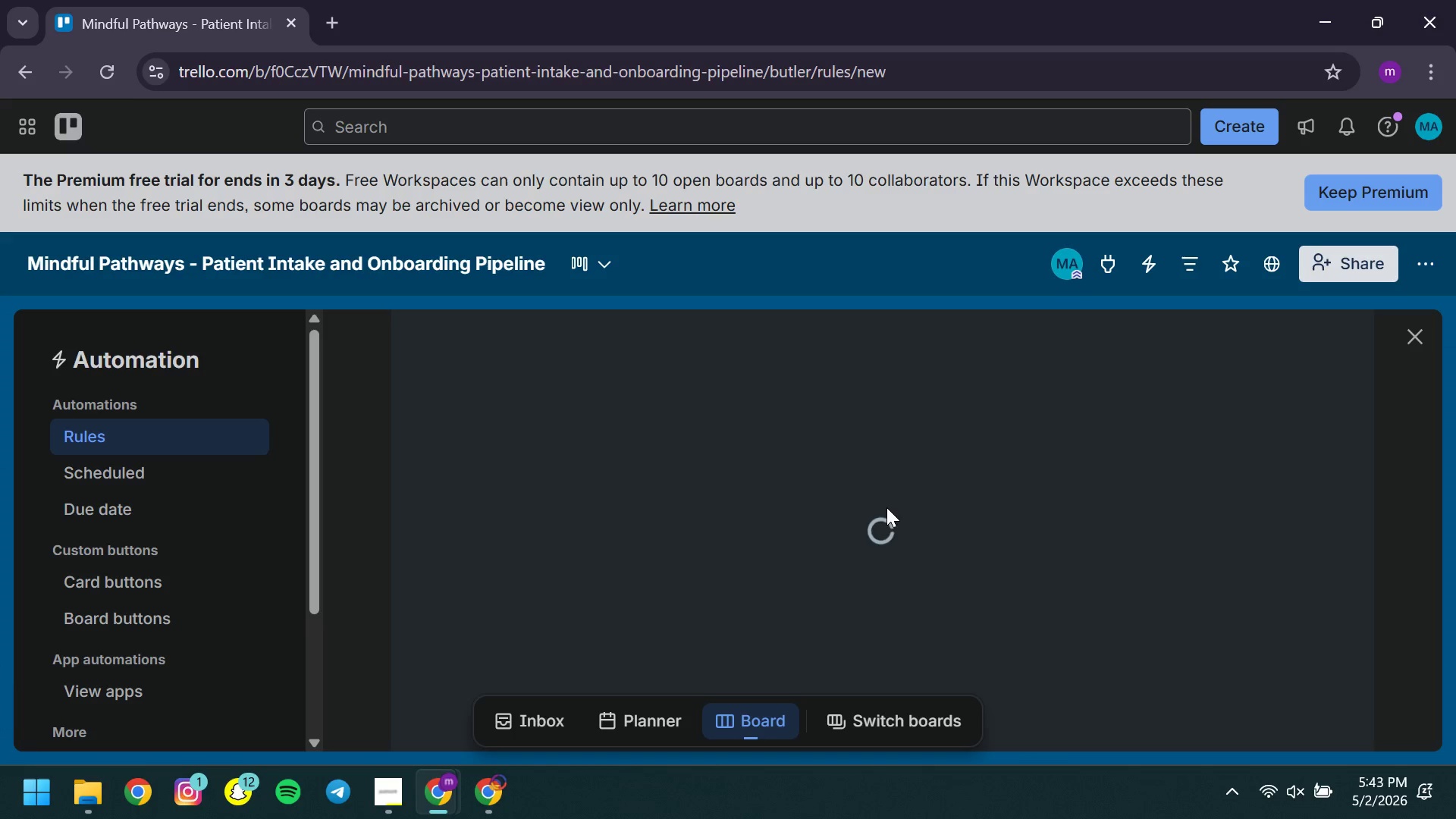 
wait(14.19)
 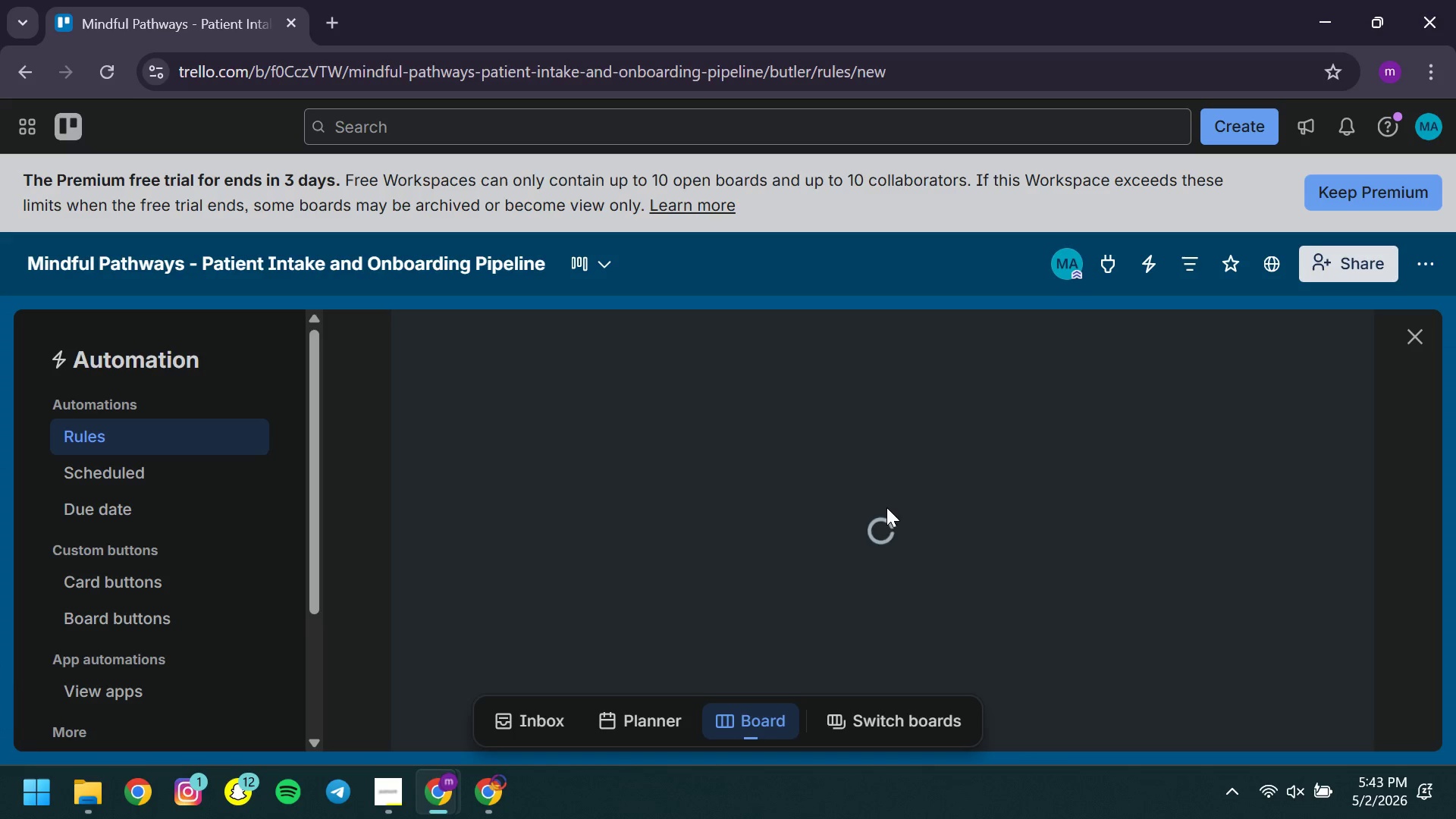 
left_click([878, 644])
 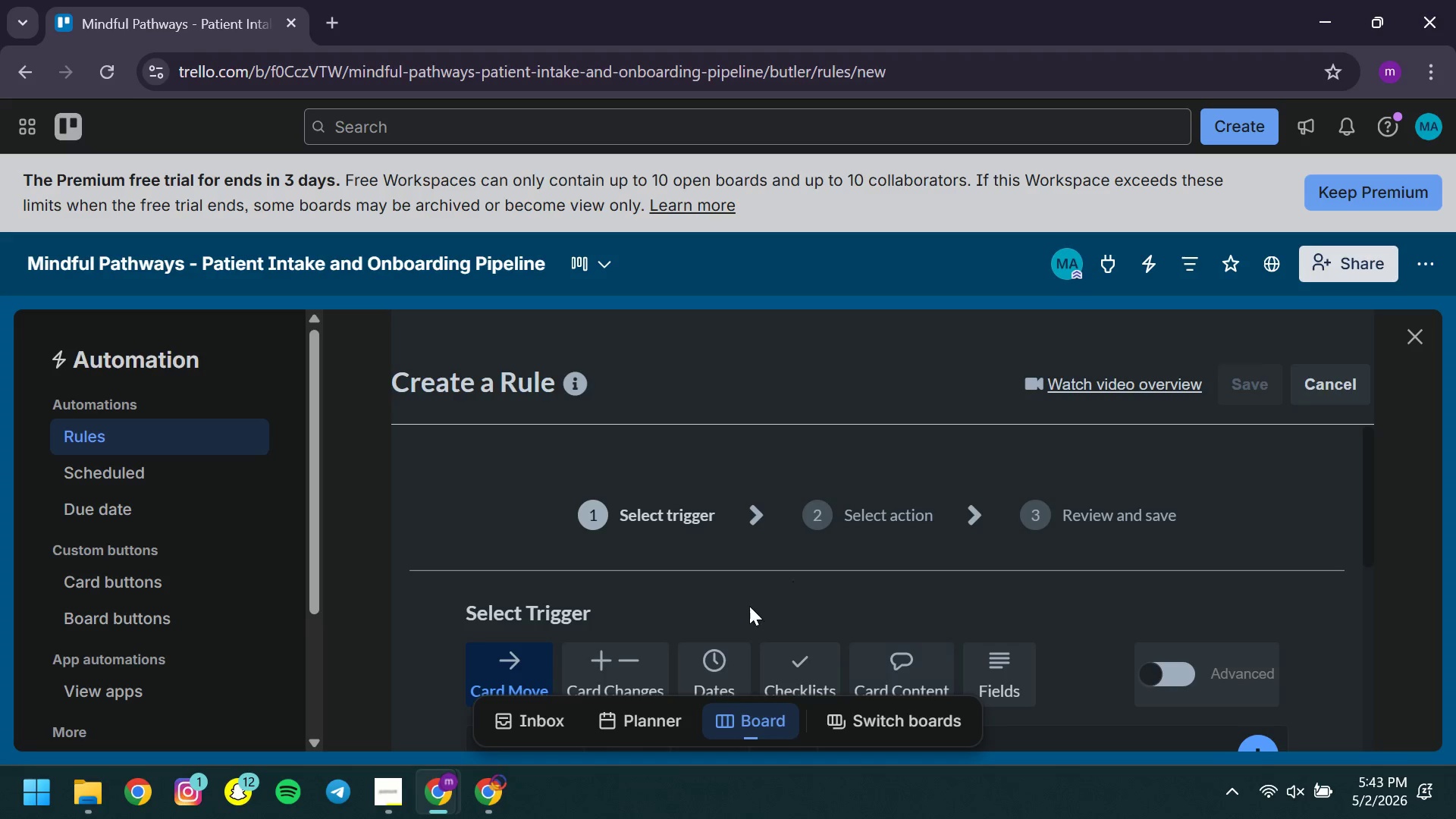 
mouse_move([649, 568])
 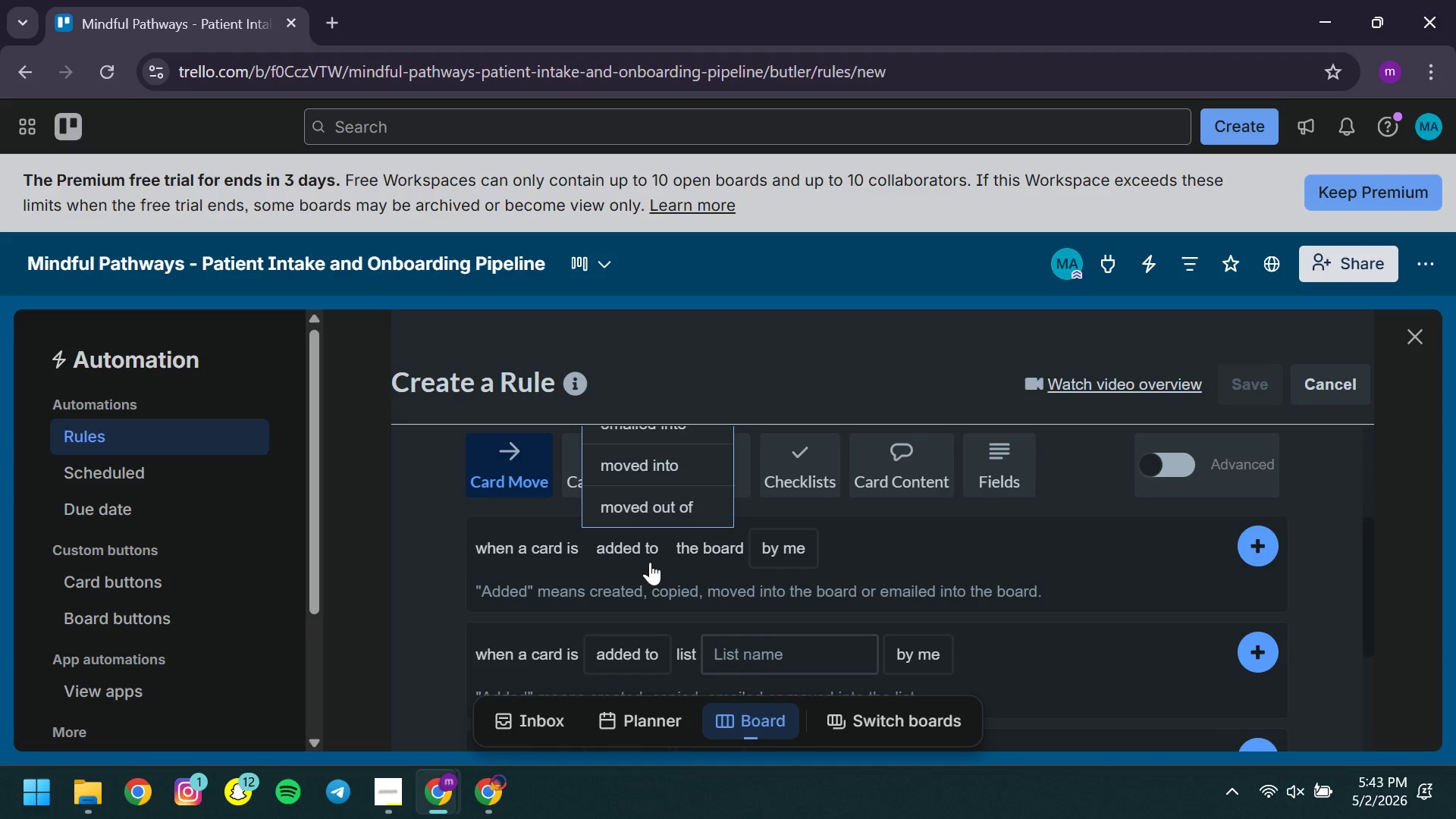 
left_click([650, 562])
 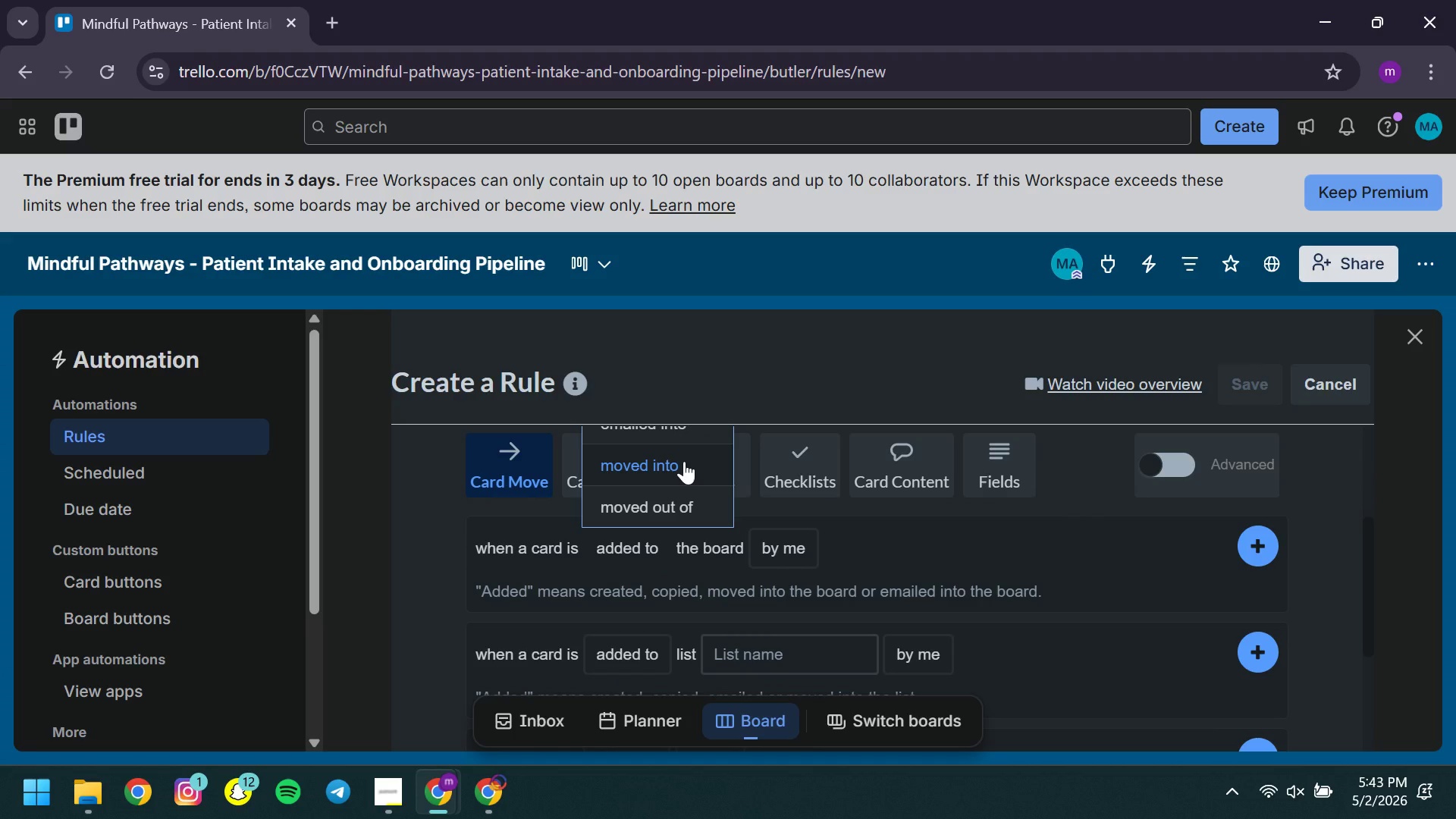 
left_click([684, 461])
 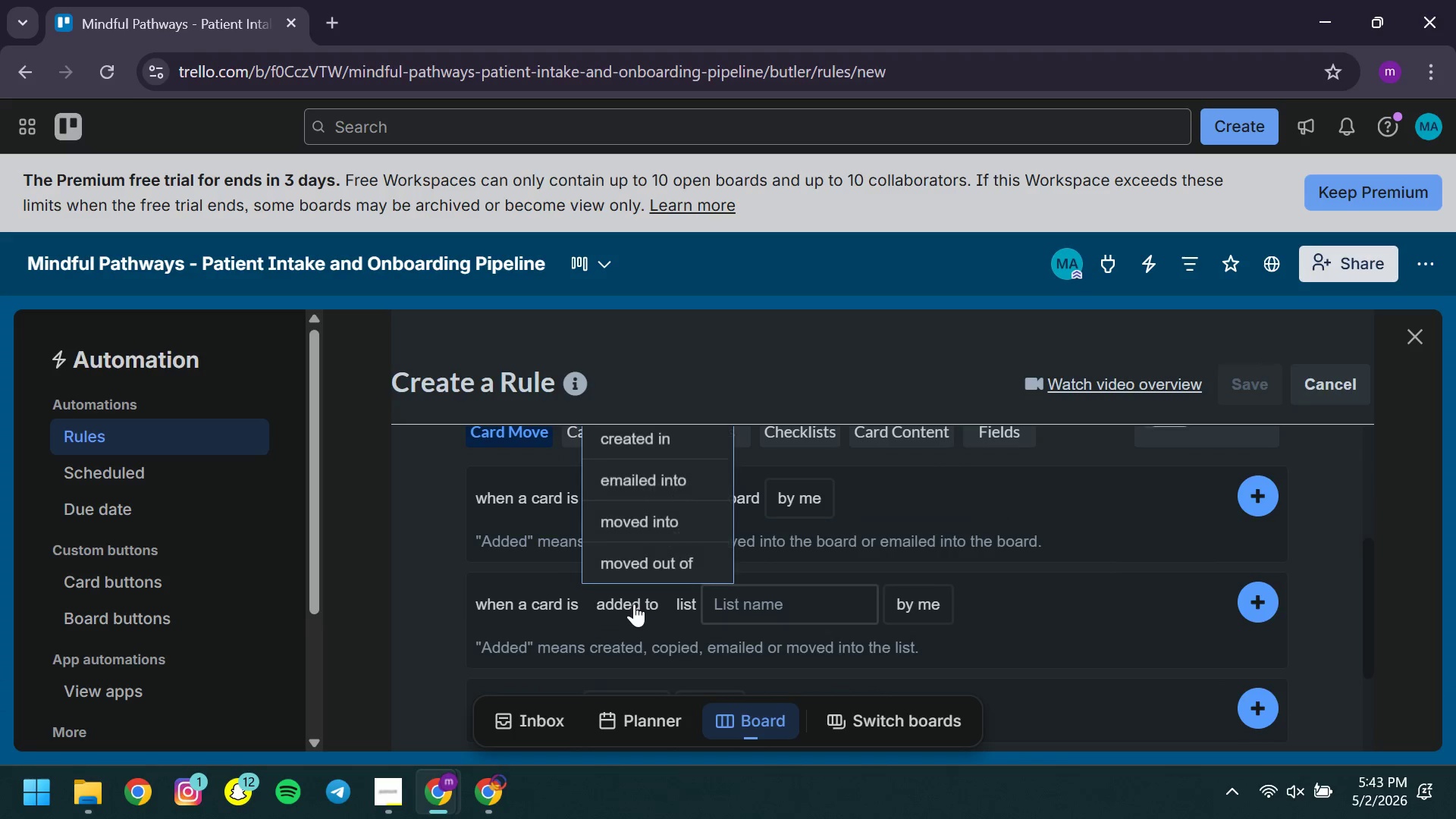 
wait(5.55)
 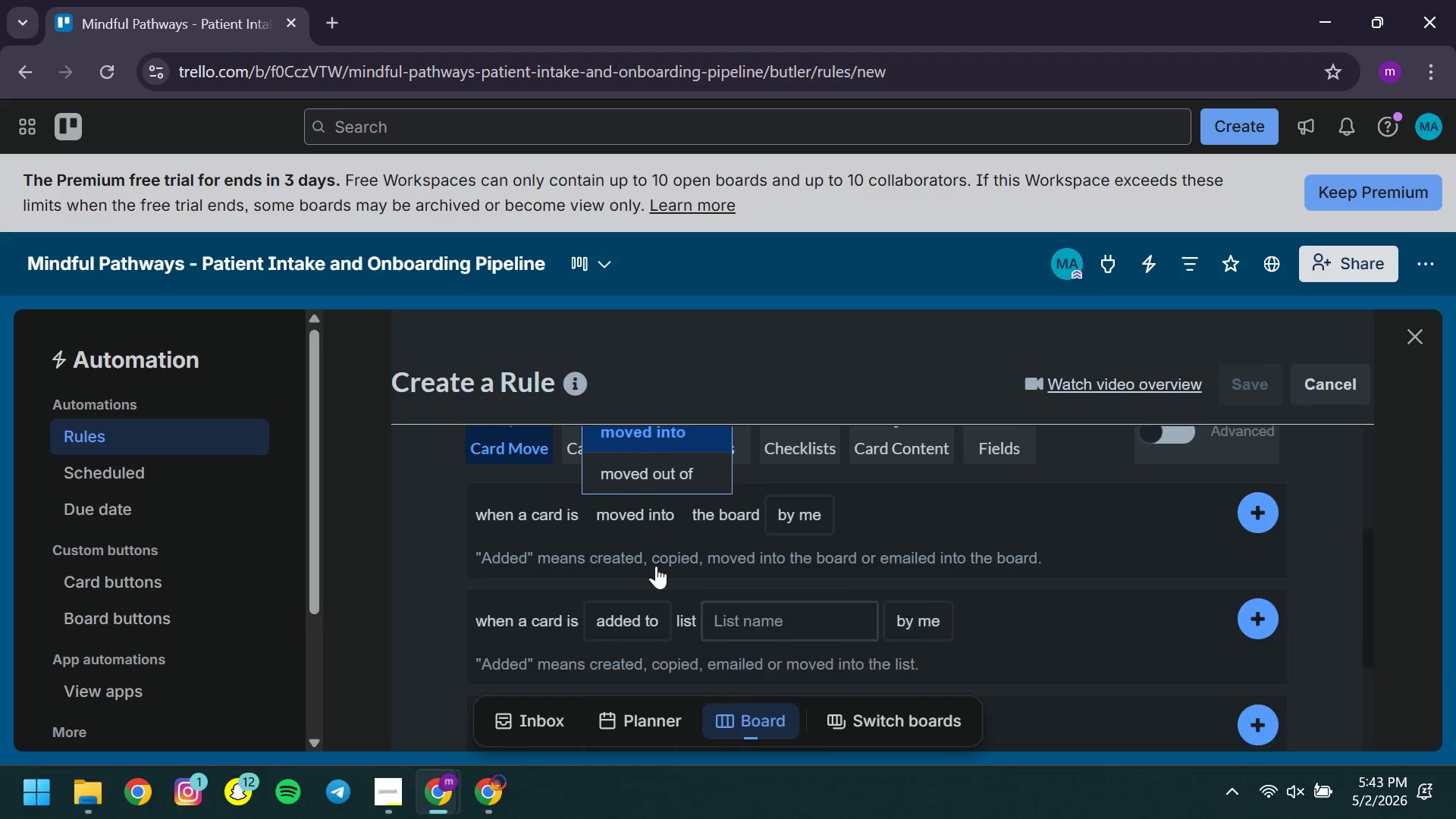 
left_click([629, 517])
 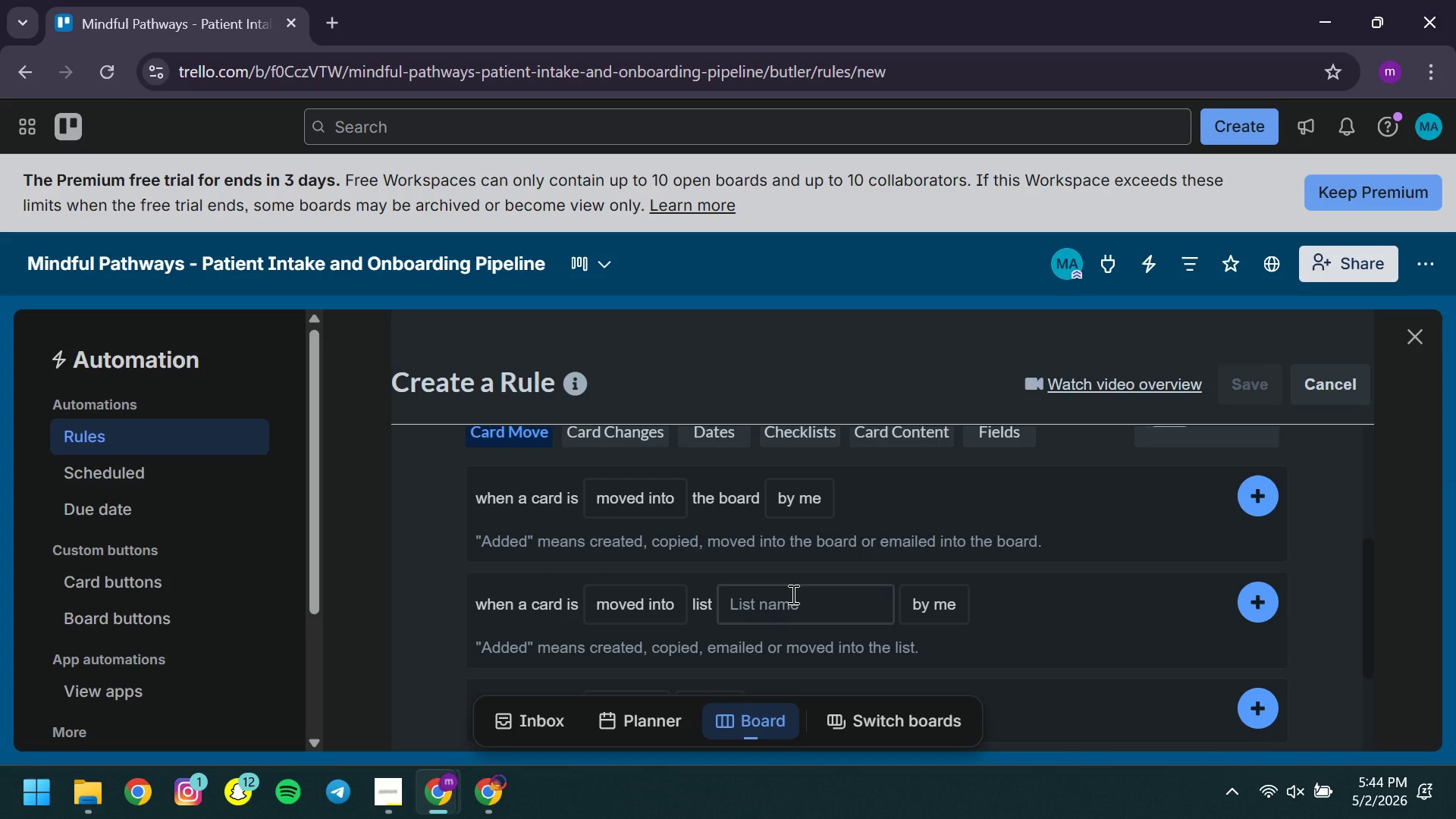 
left_click([792, 594])
 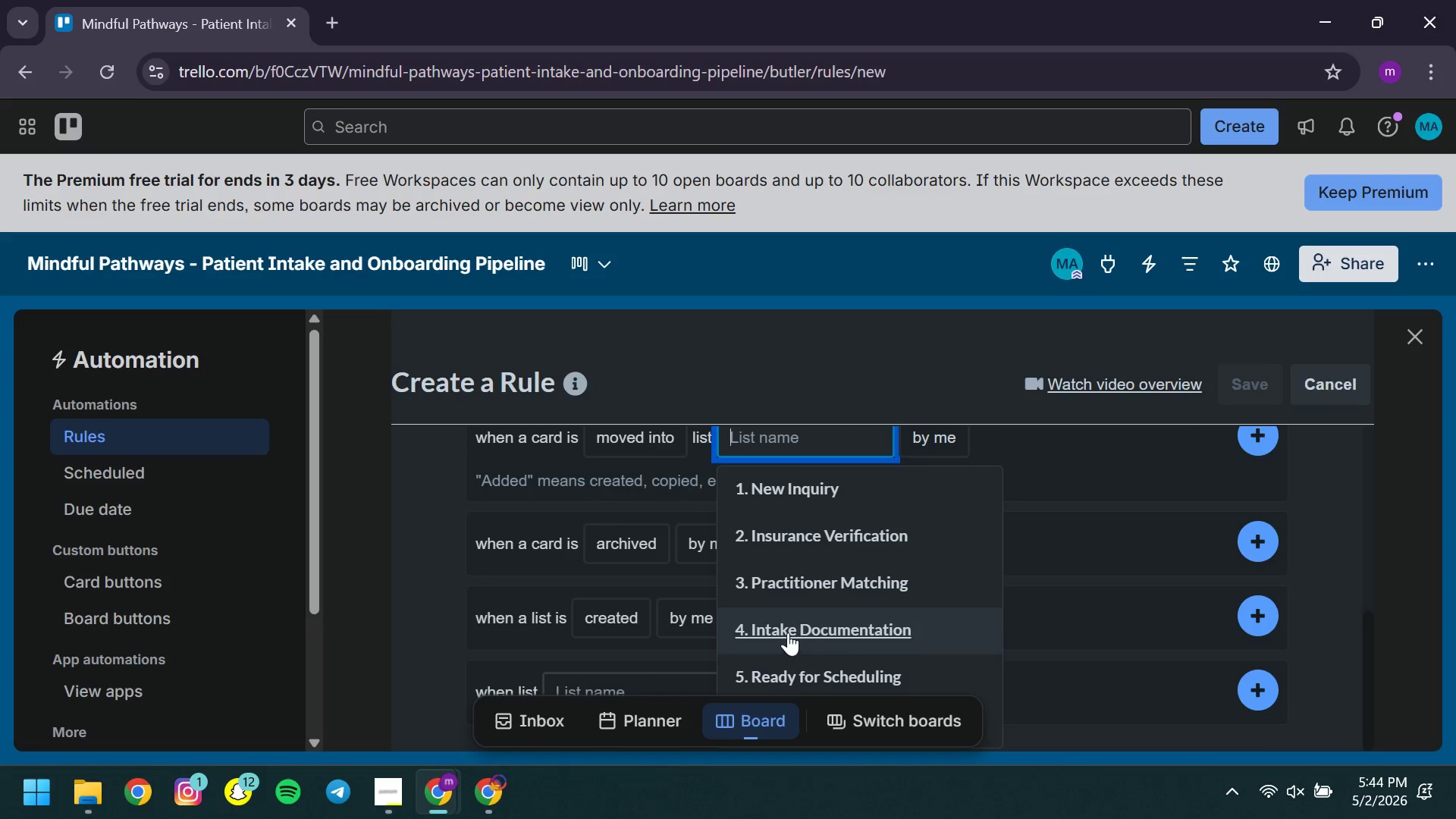 
left_click([788, 632])
 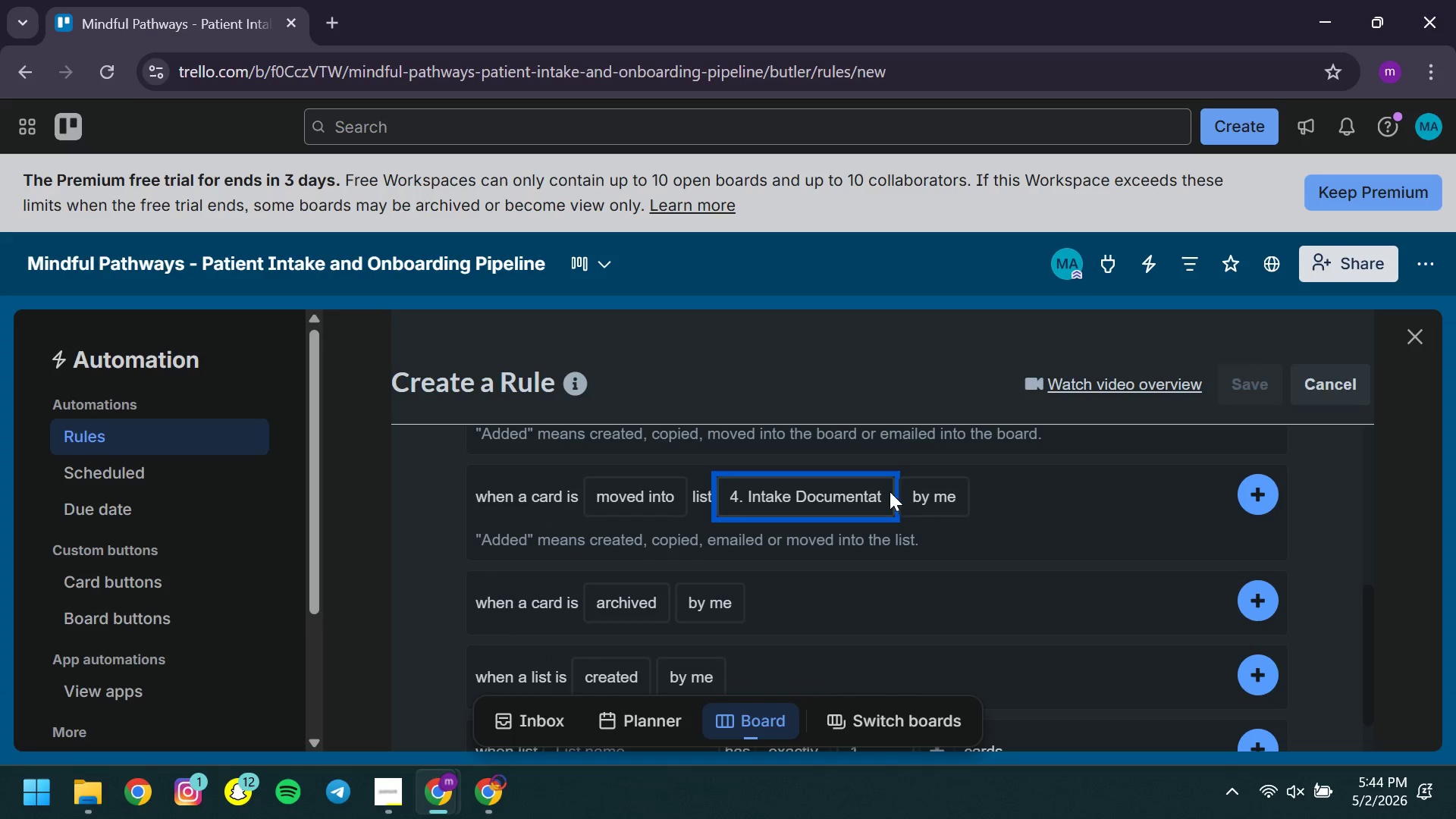 
left_click([922, 491])
 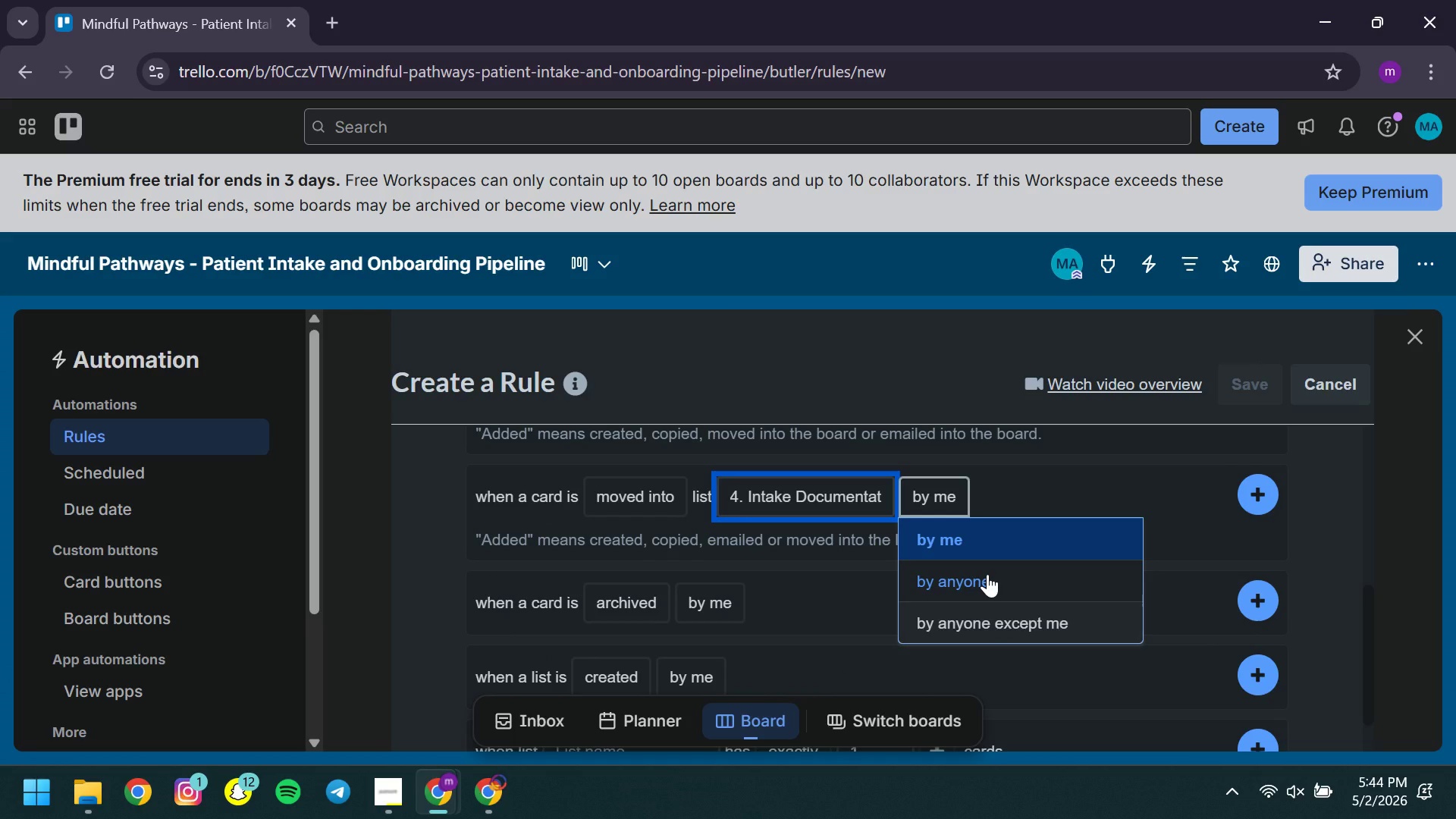 
left_click([987, 574])
 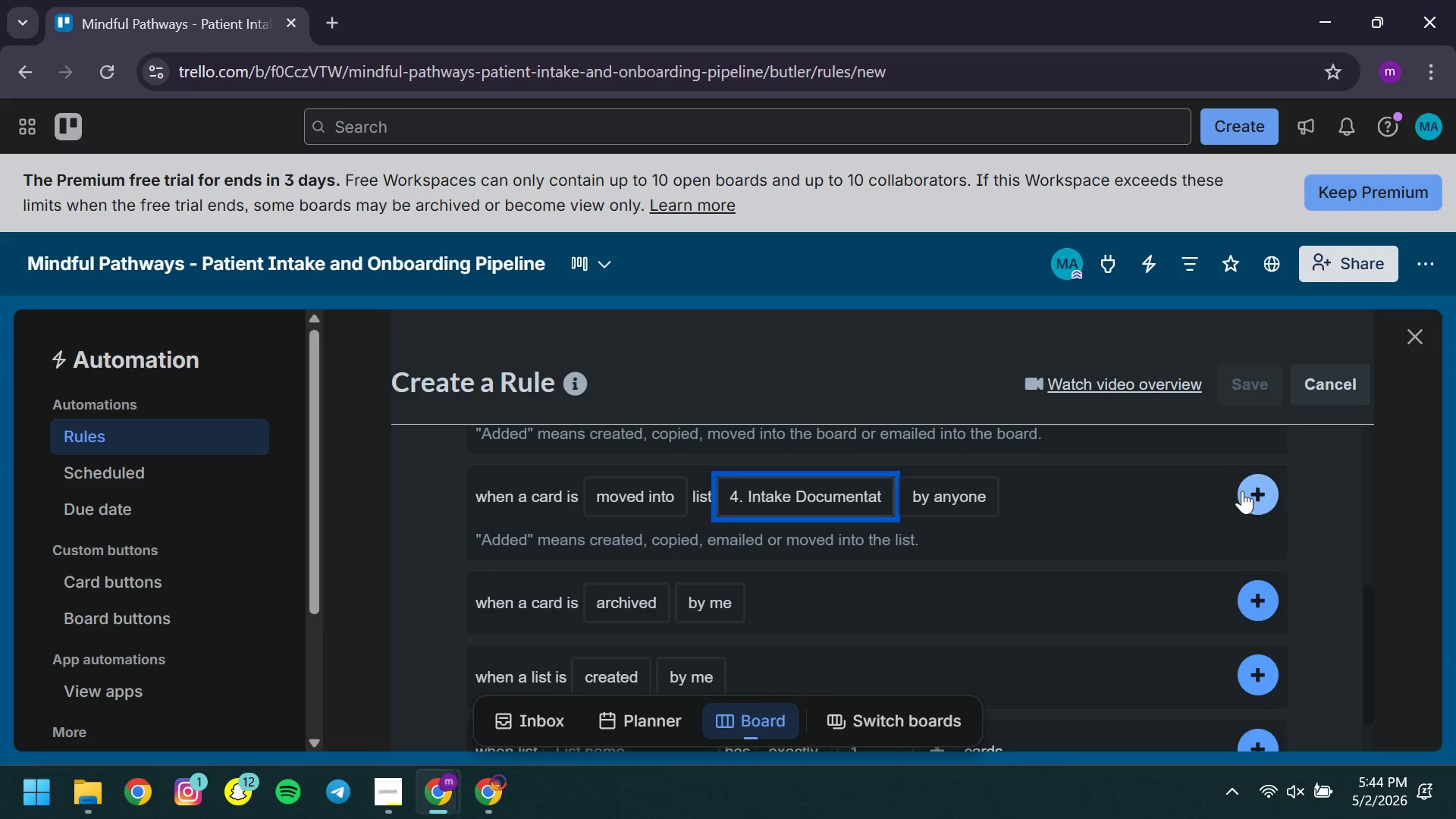 
left_click([1242, 491])
 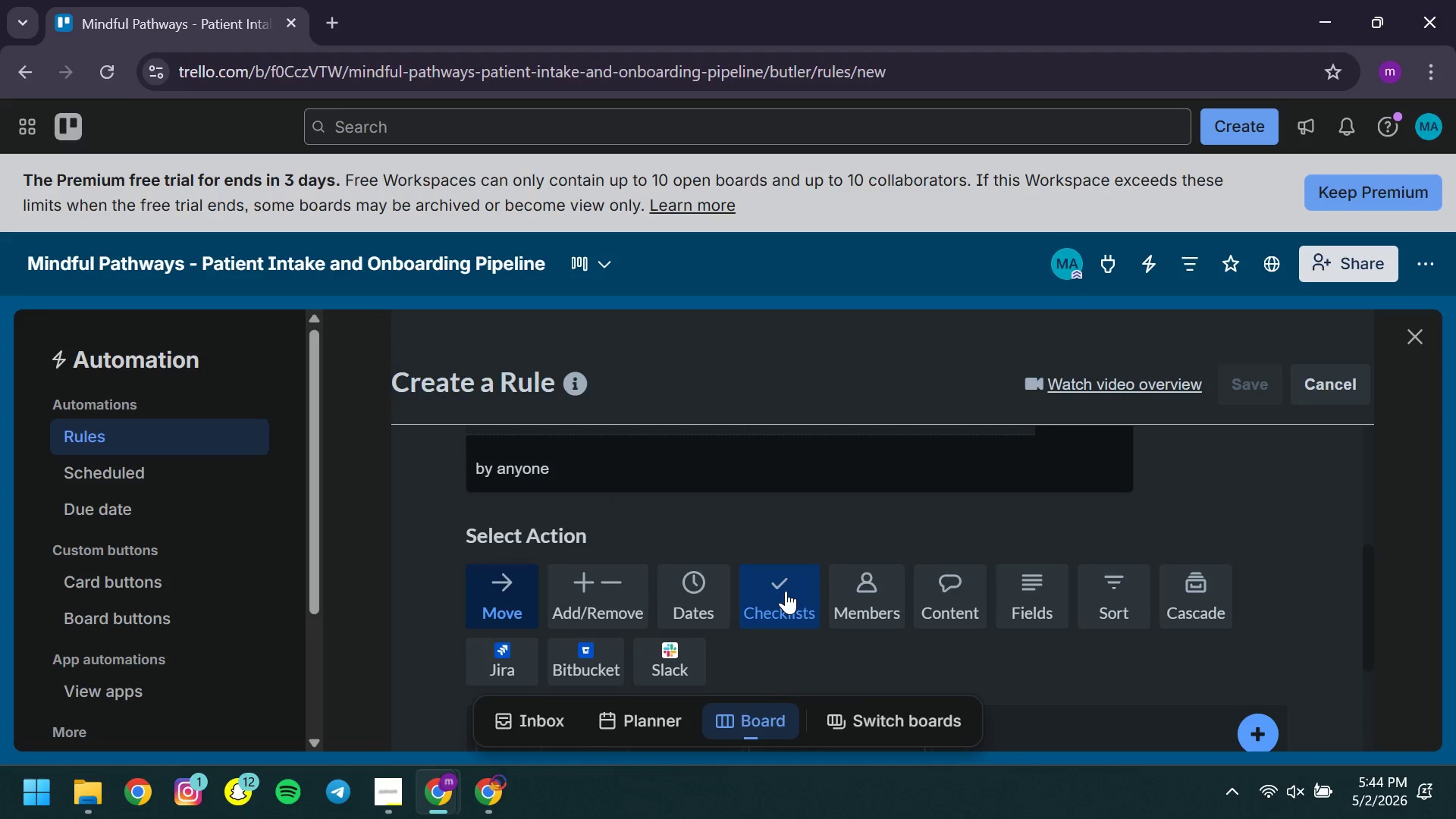 
left_click([786, 591])
 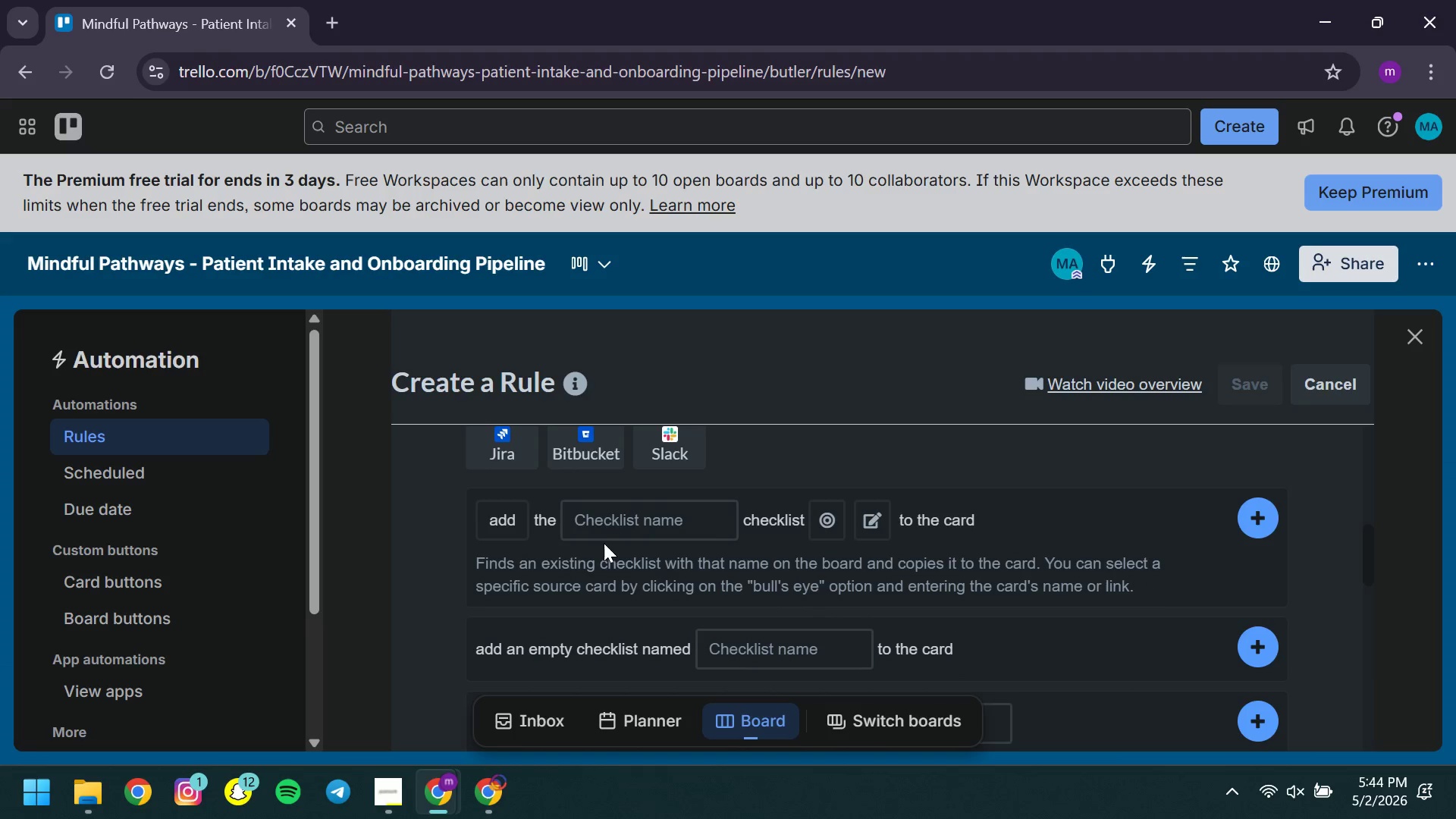 
left_click([599, 534])
 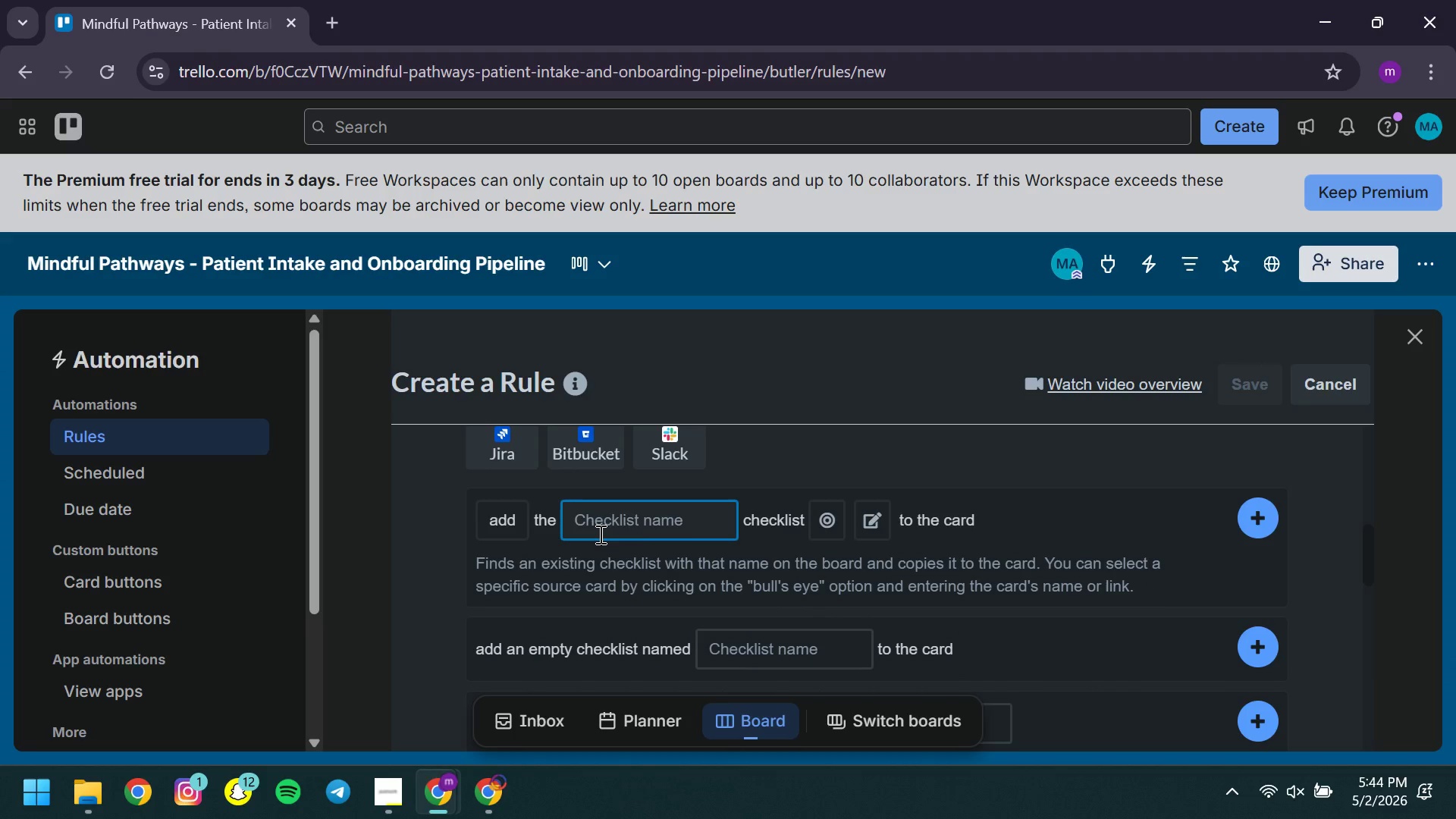 
key(Control+ControlLeft)
 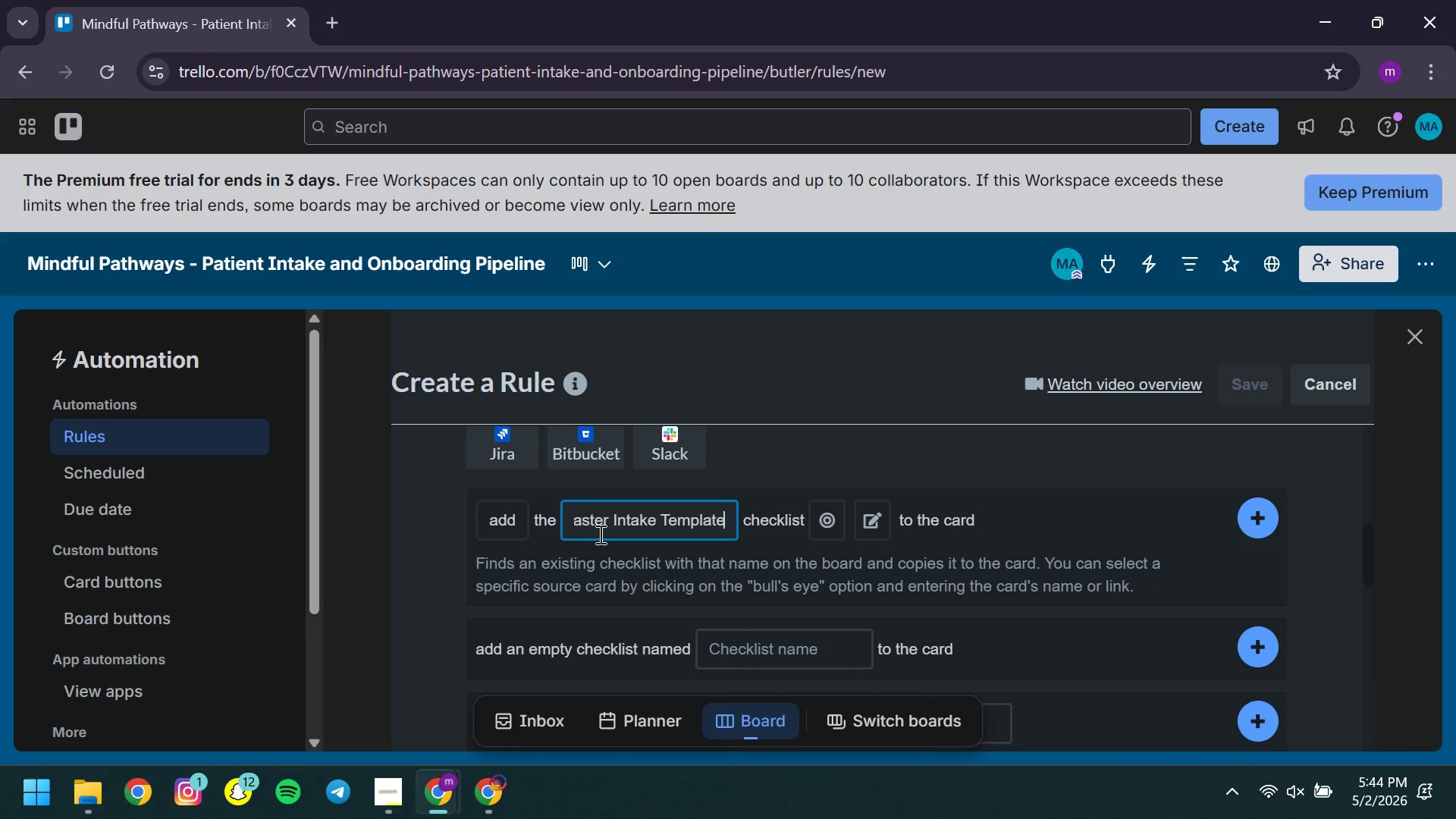 
key(Control+V)
 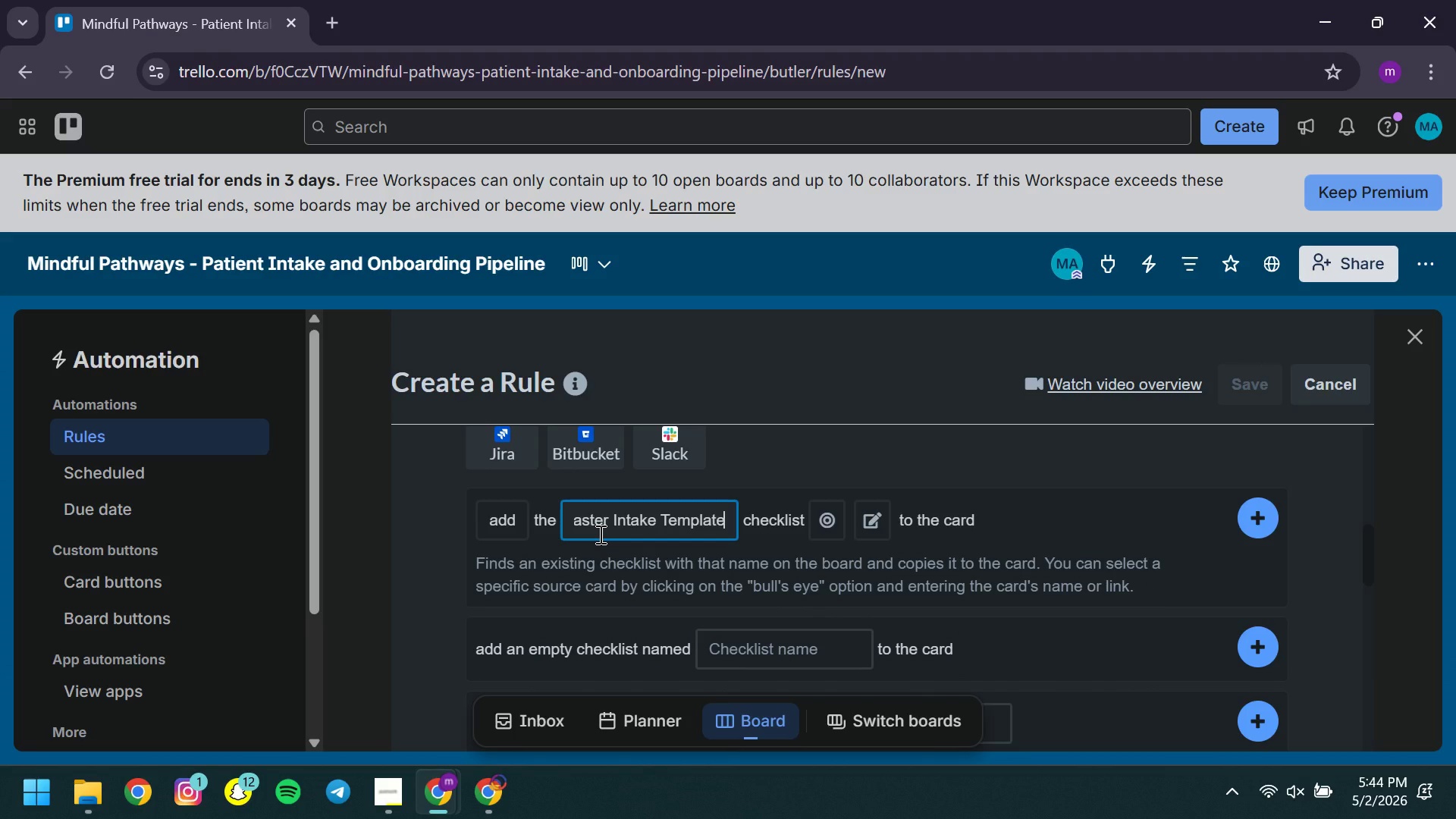 
key(Control+ControlLeft)
 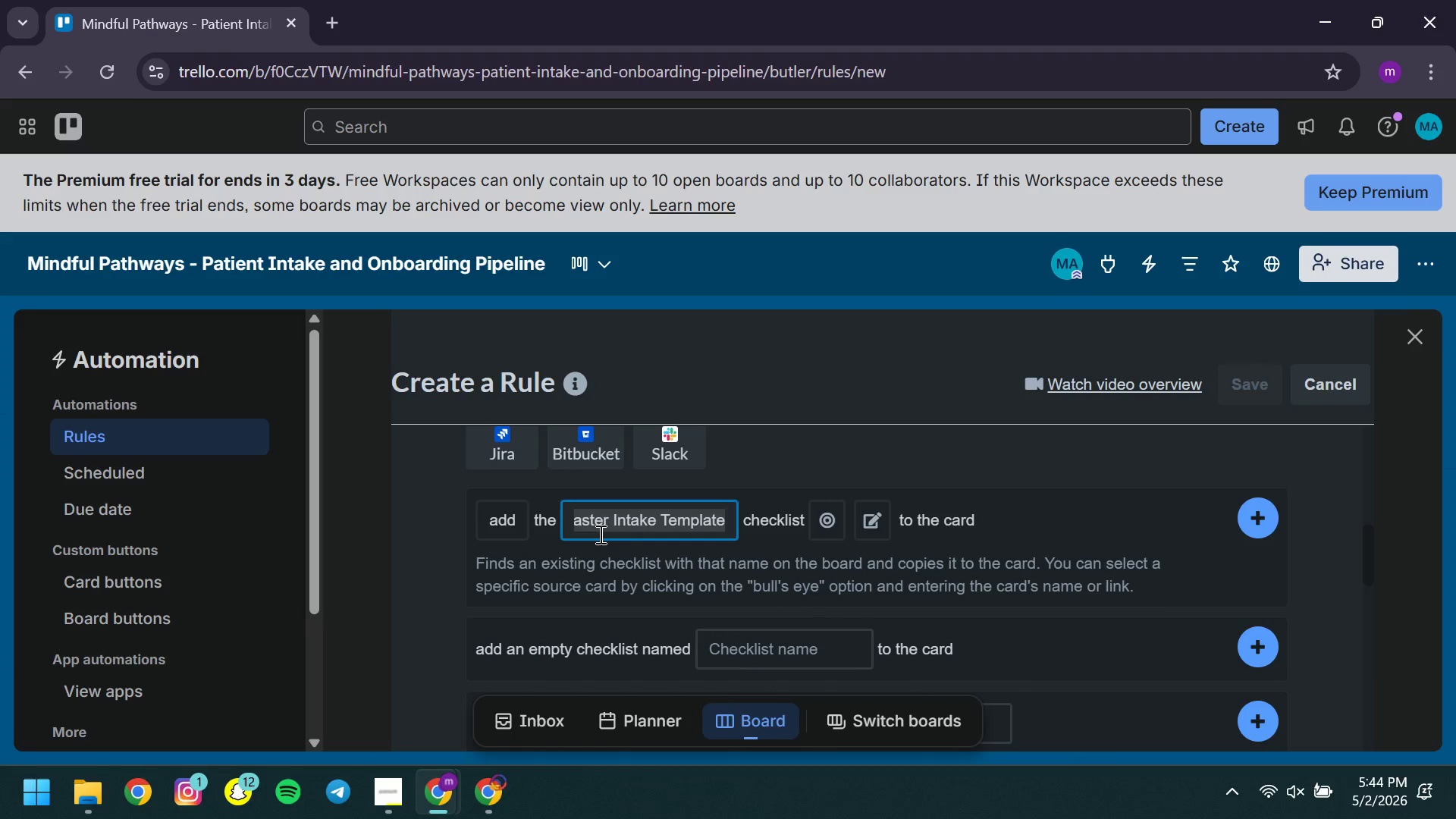 
key(Control+A)
 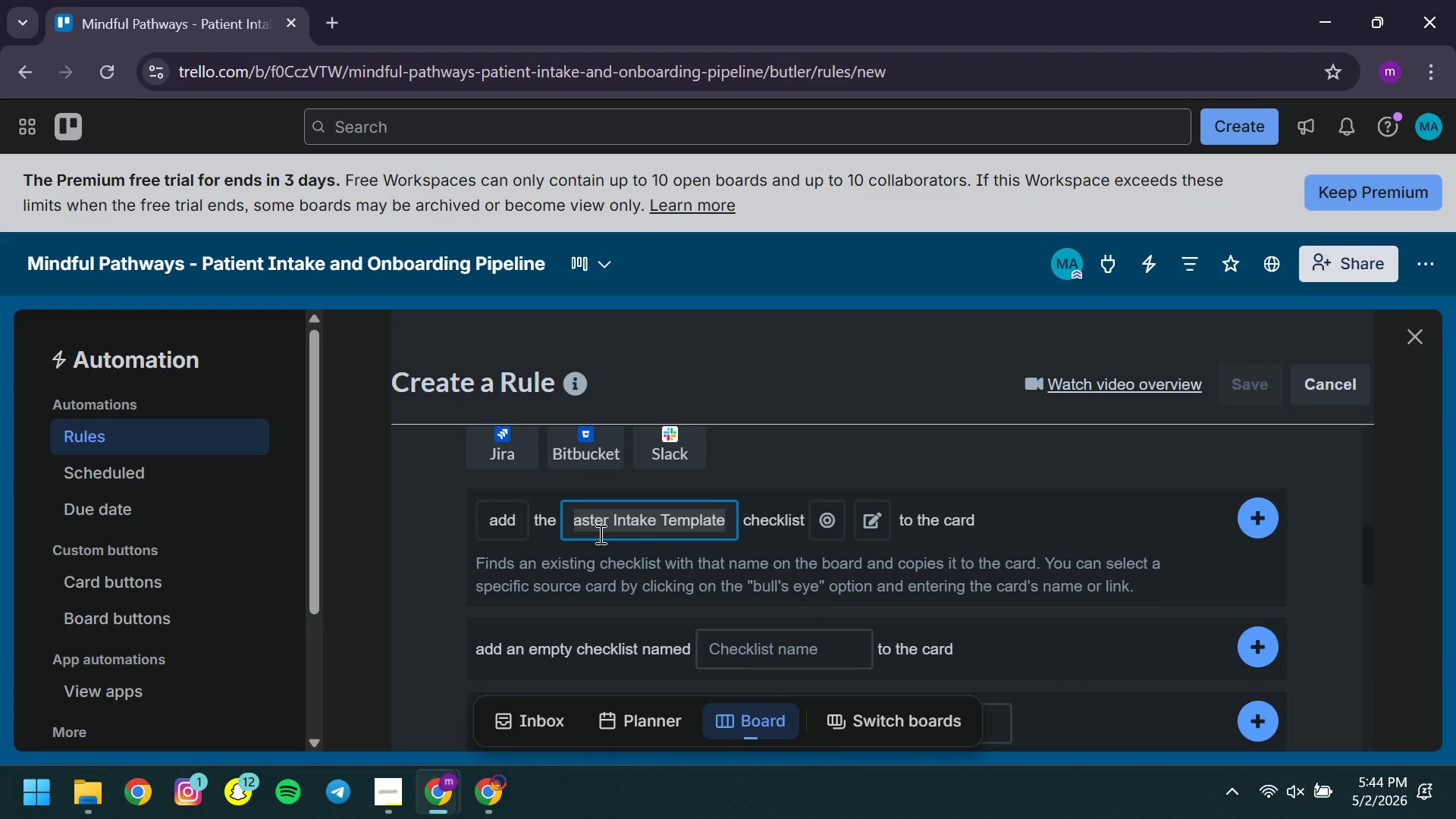 
type(Onboarding Steps )
key(Backspace)
 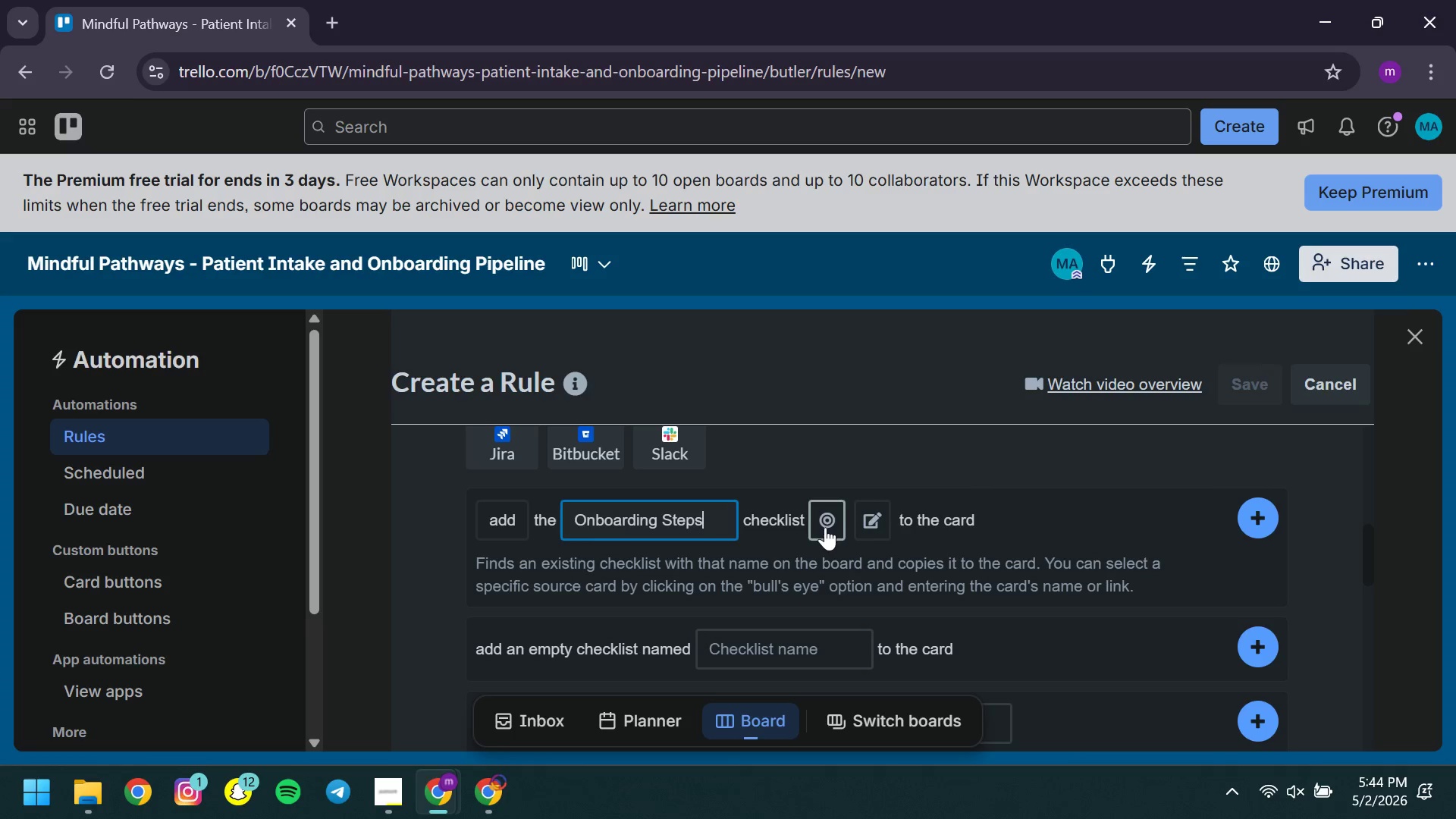 
left_click([825, 527])
 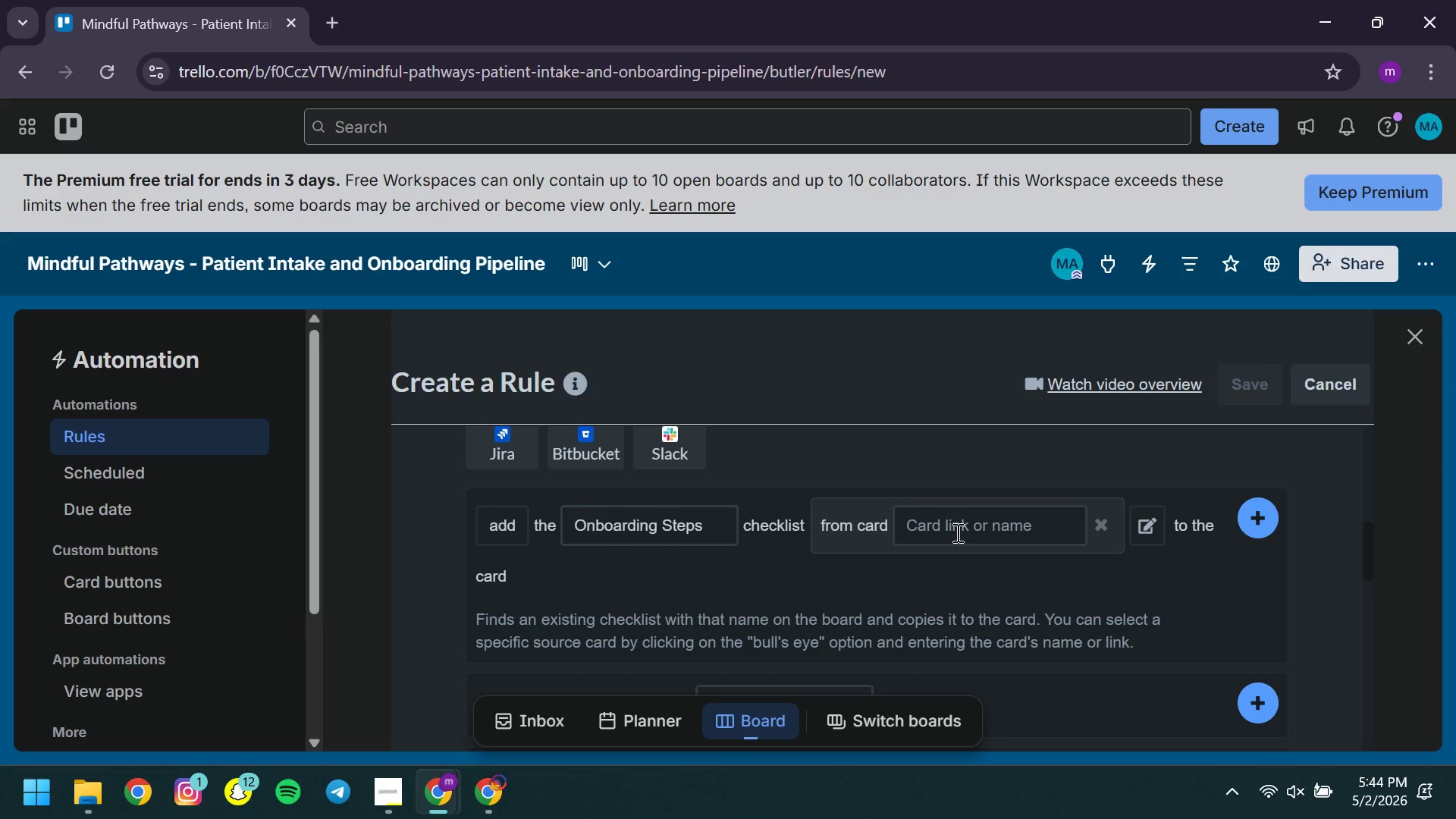 
left_click([956, 532])
 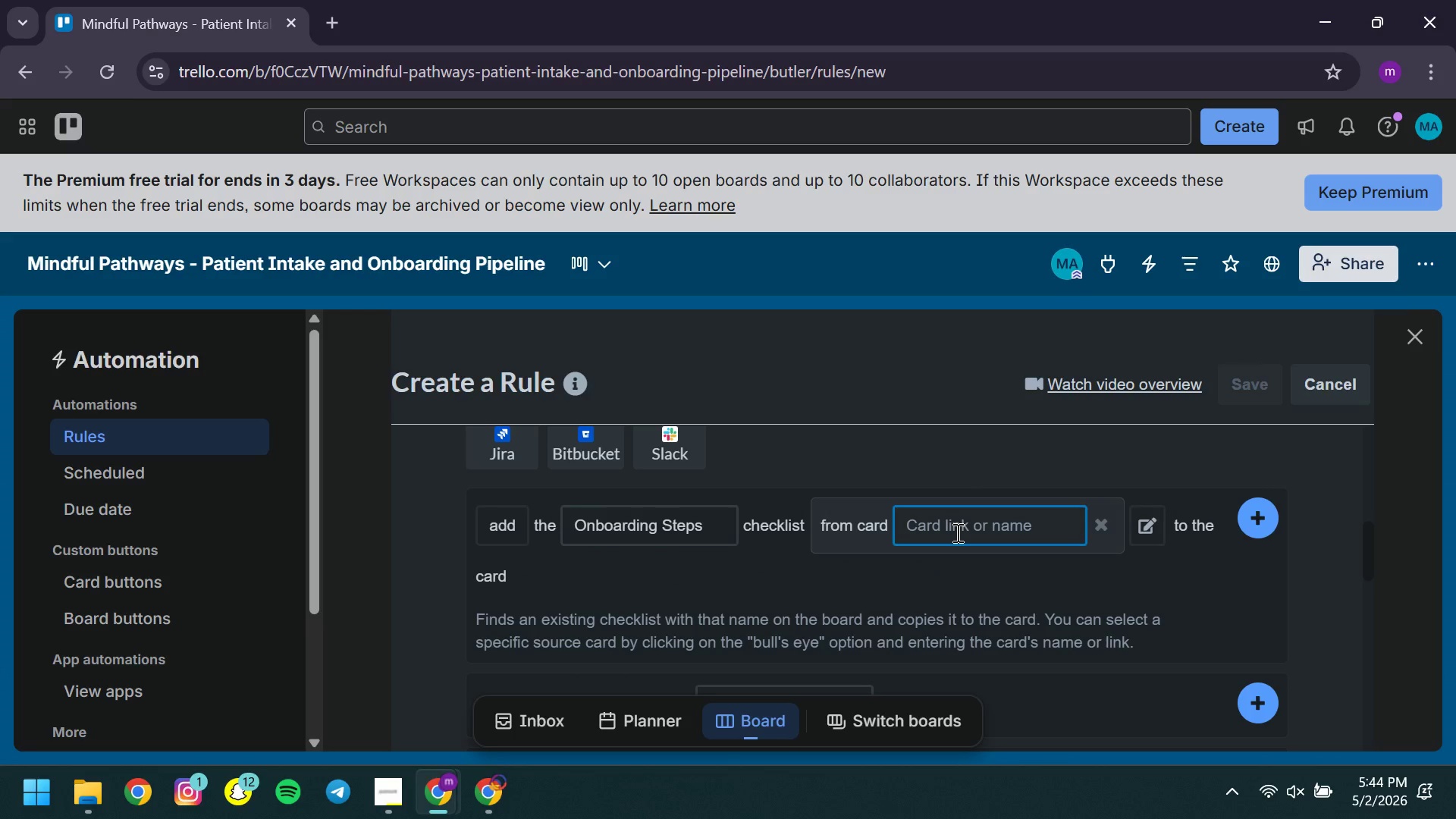 
key(Control+ControlLeft)
 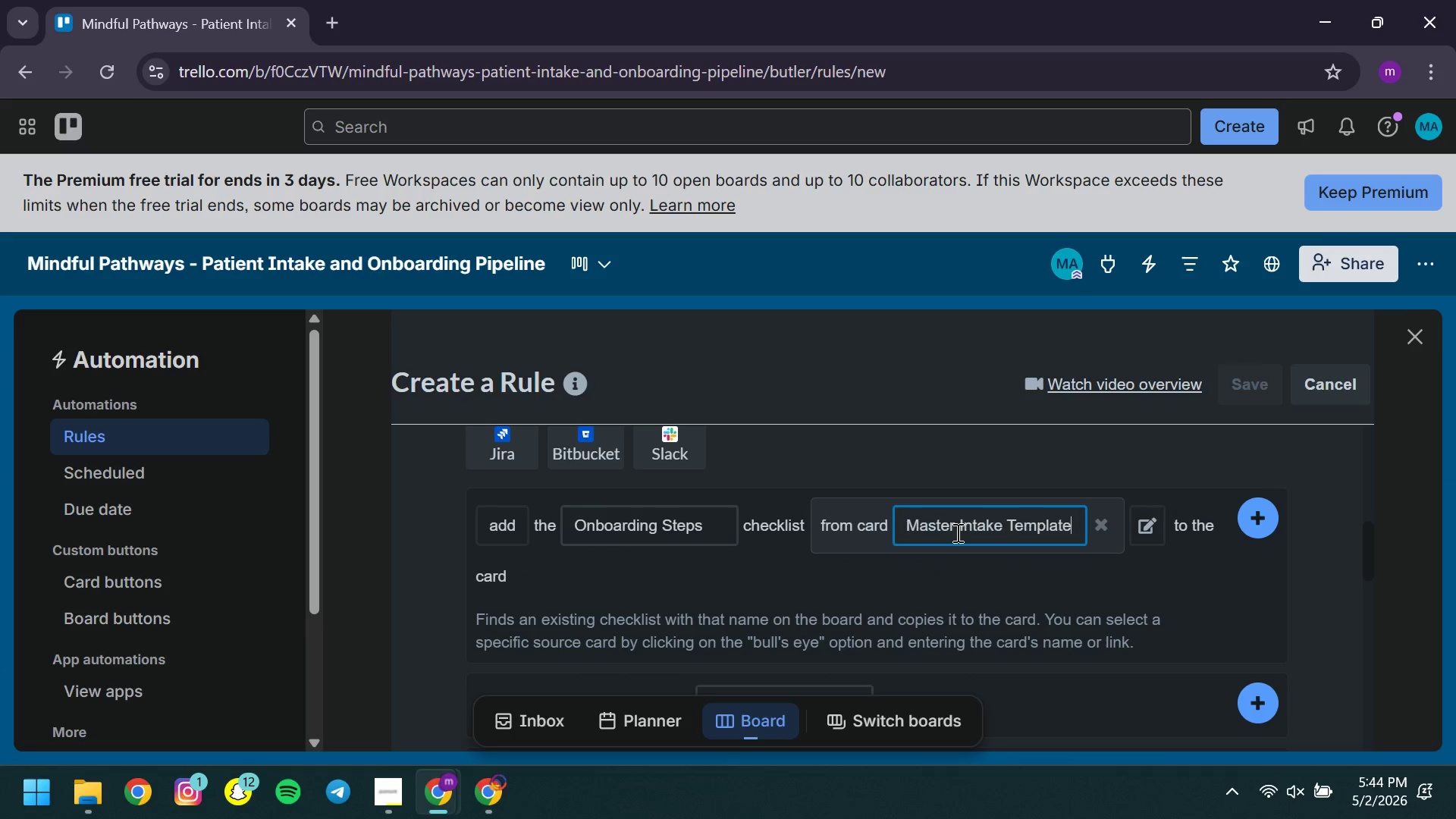 
key(Control+V)
 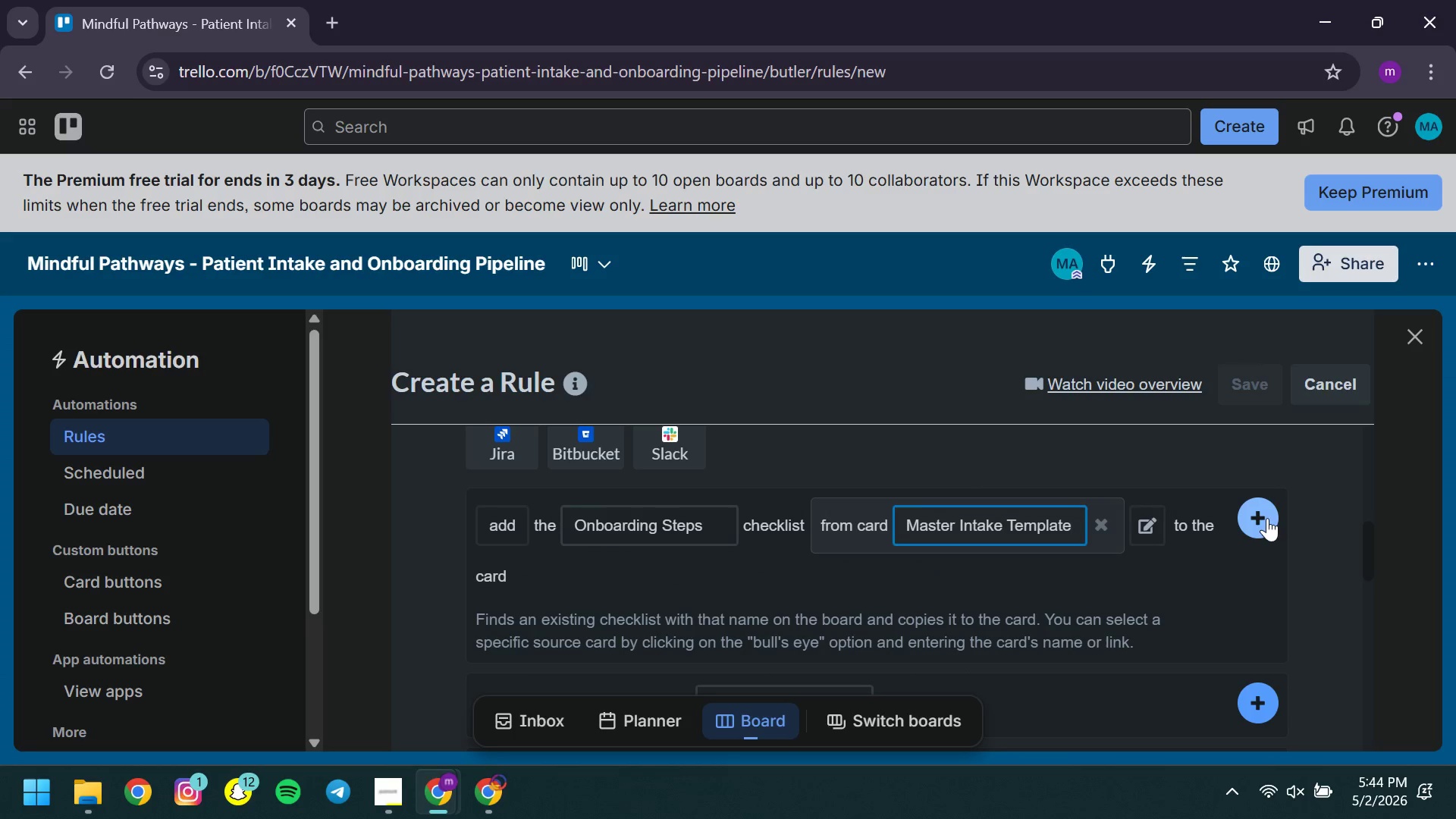 
left_click([1267, 518])
 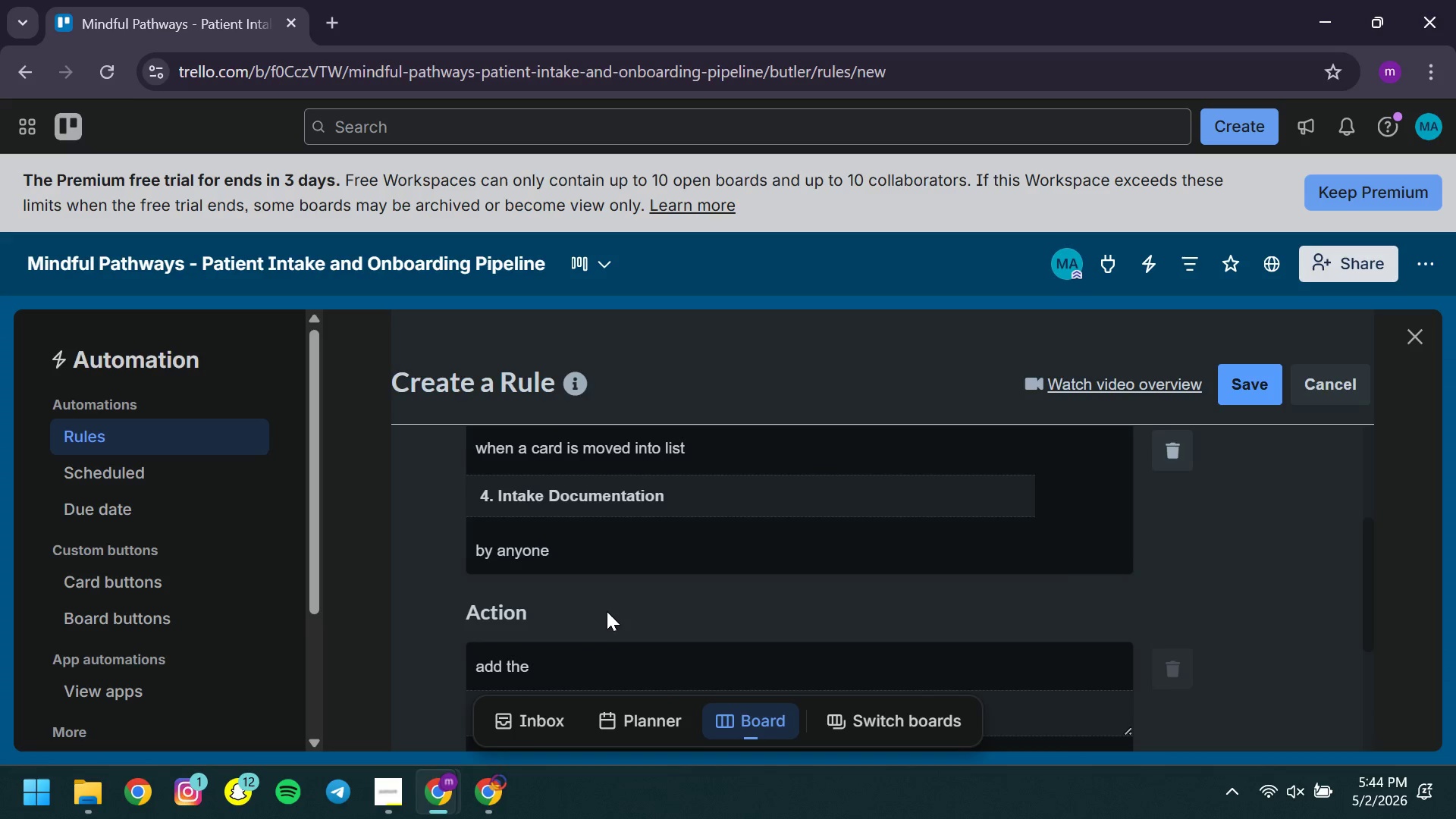 
wait(6.31)
 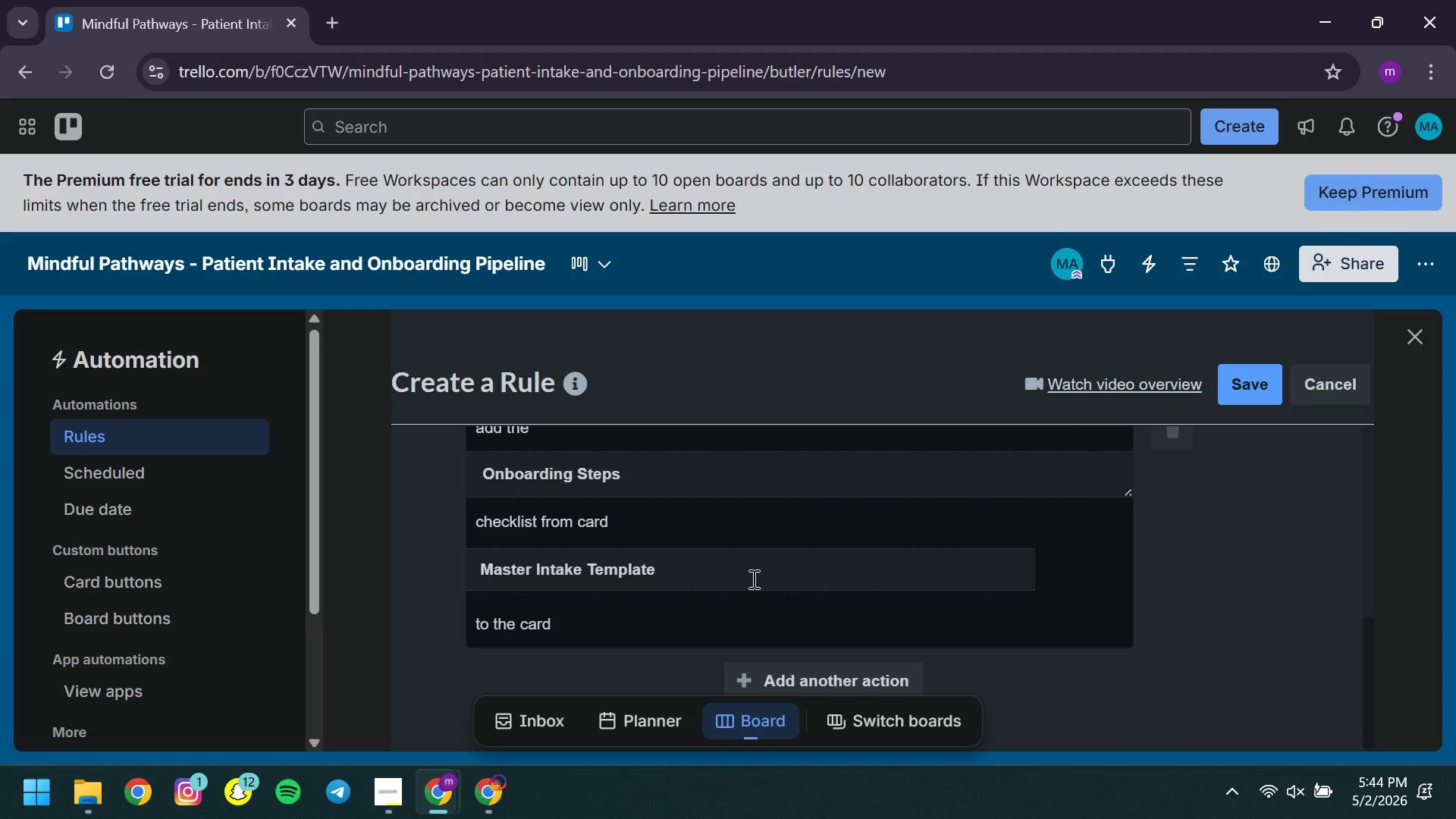 
left_click([1255, 394])
 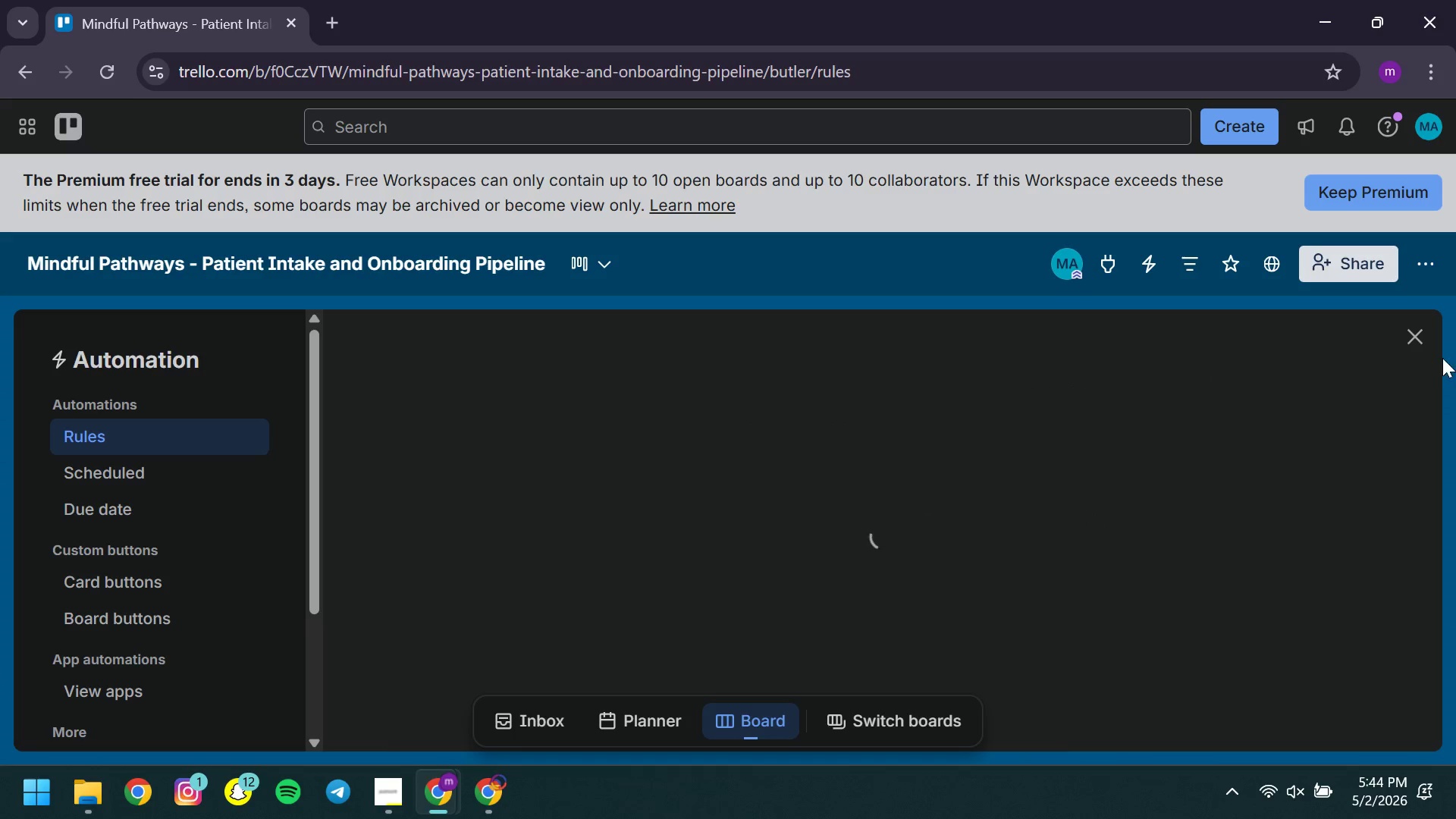 
wait(7.88)
 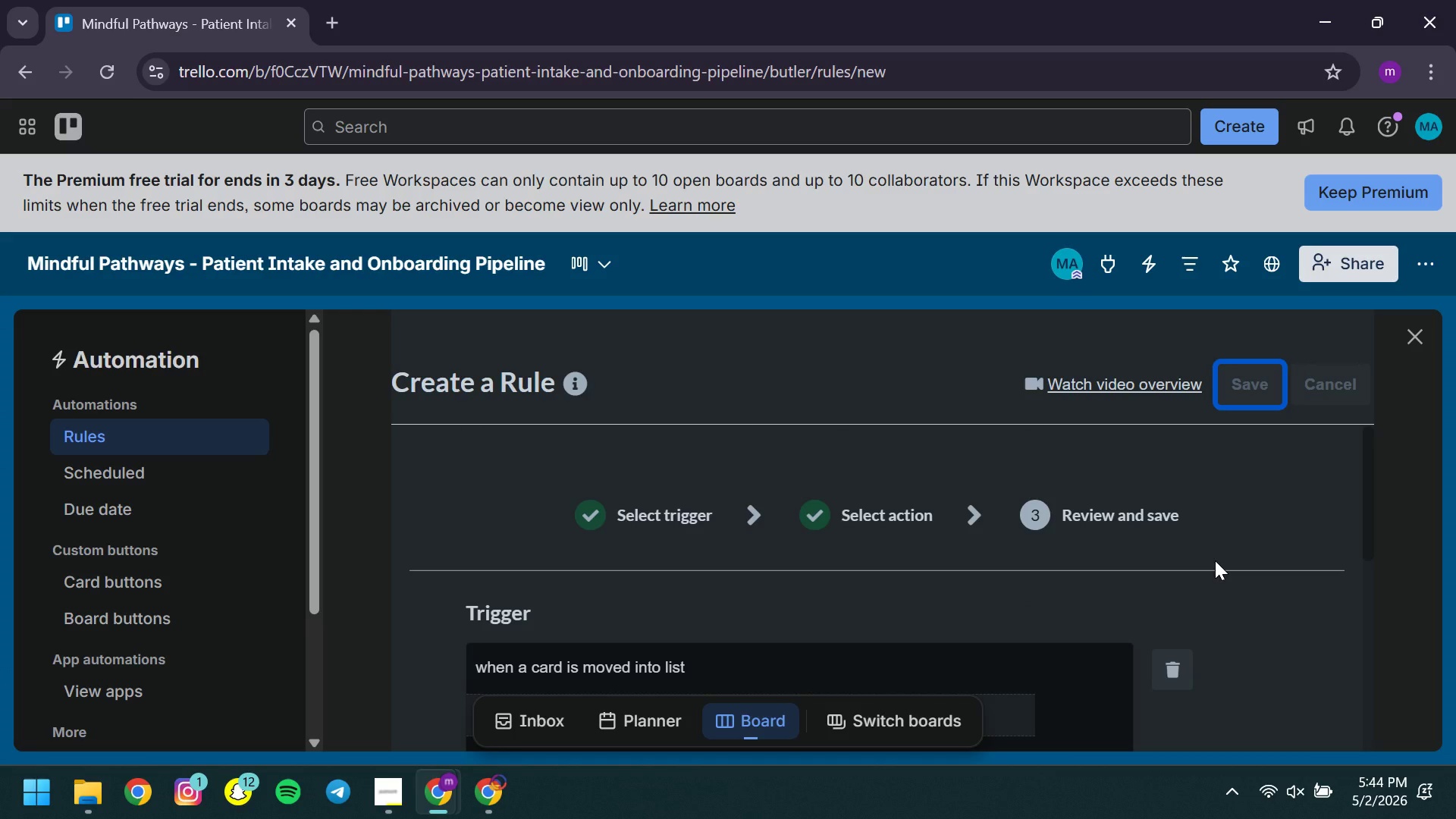 
left_click([1420, 343])
 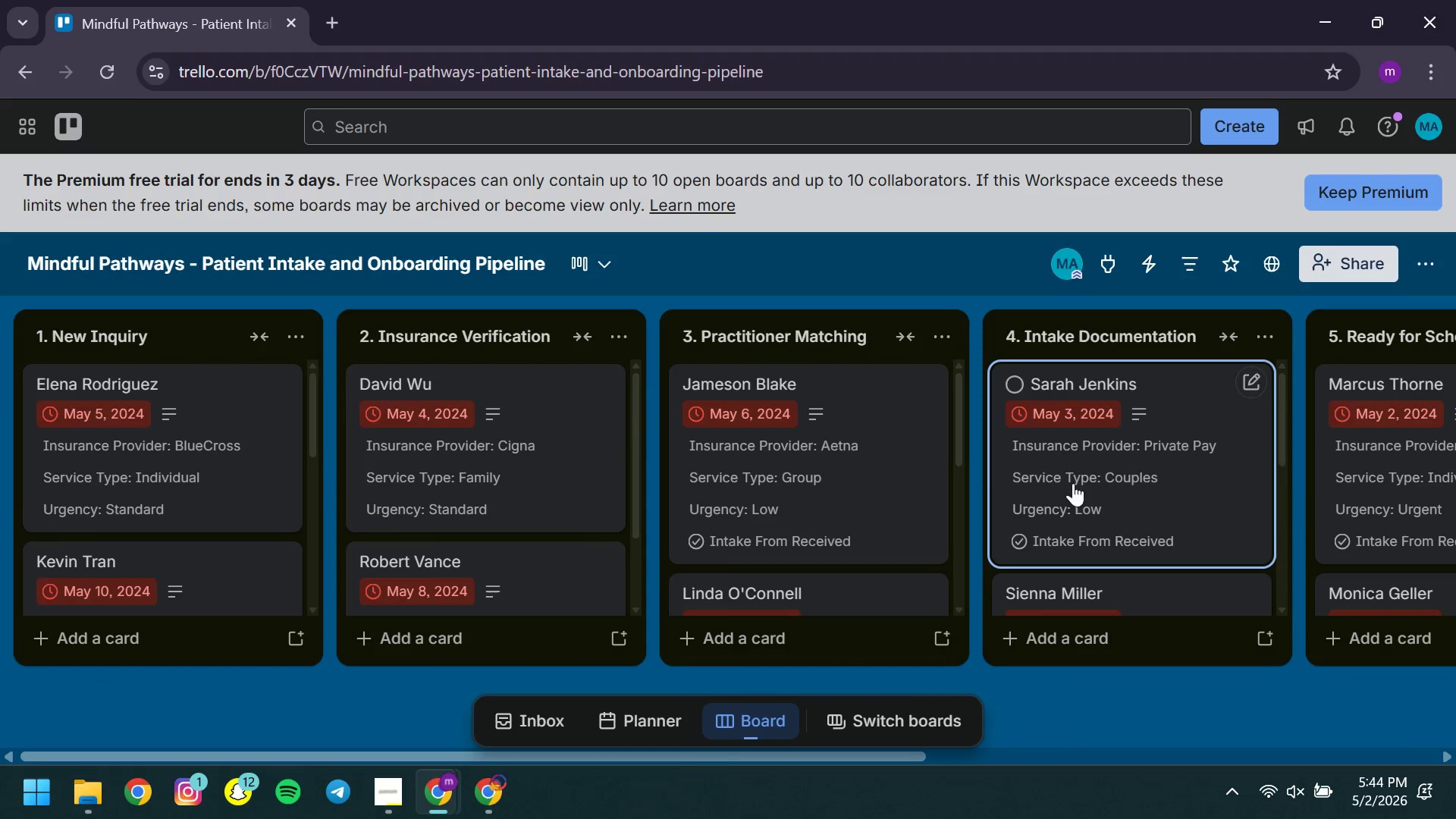 
left_click_drag(start_coordinate=[1103, 474], to_coordinate=[801, 457])
 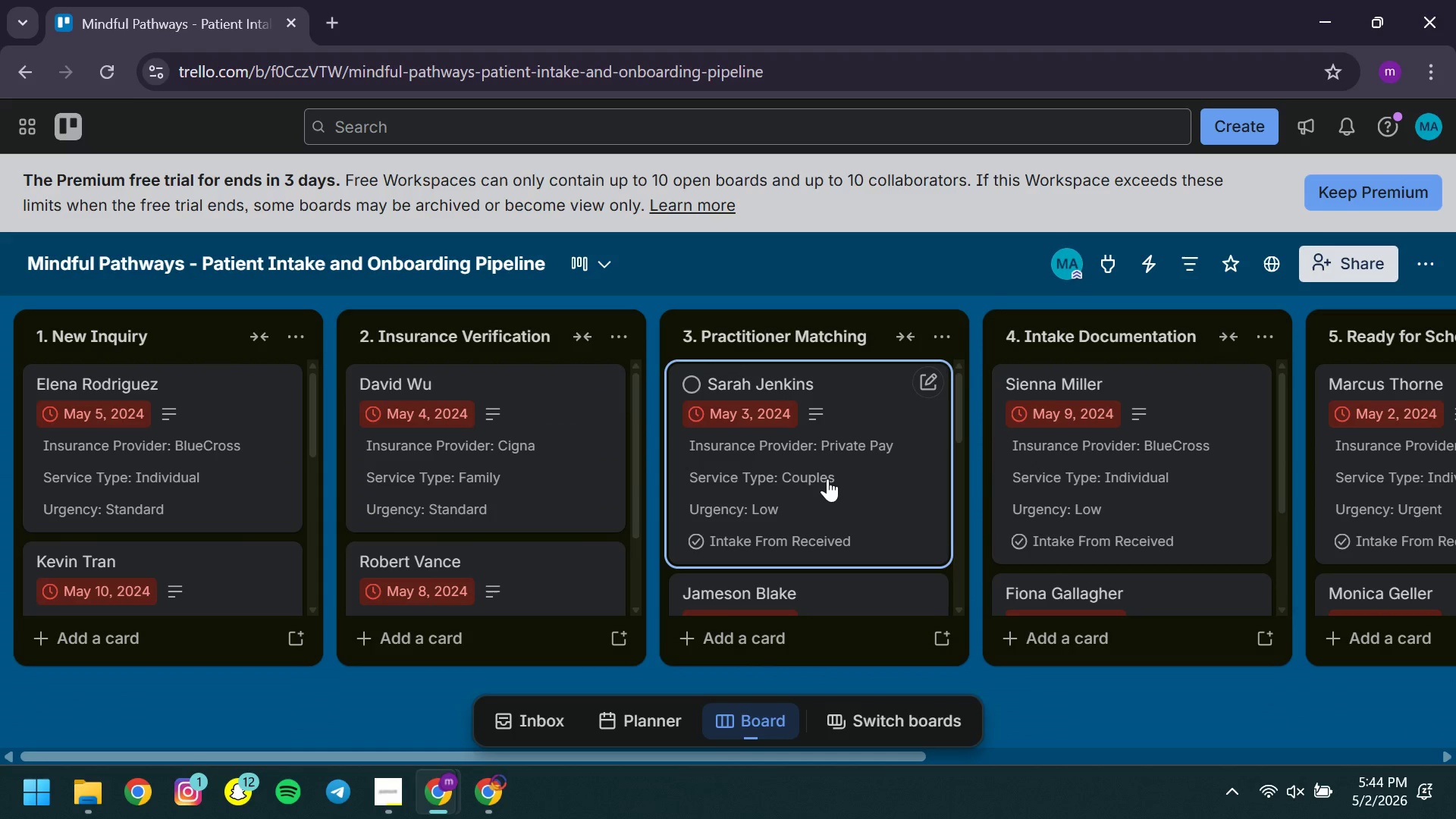 
left_click_drag(start_coordinate=[827, 479], to_coordinate=[1116, 458])
 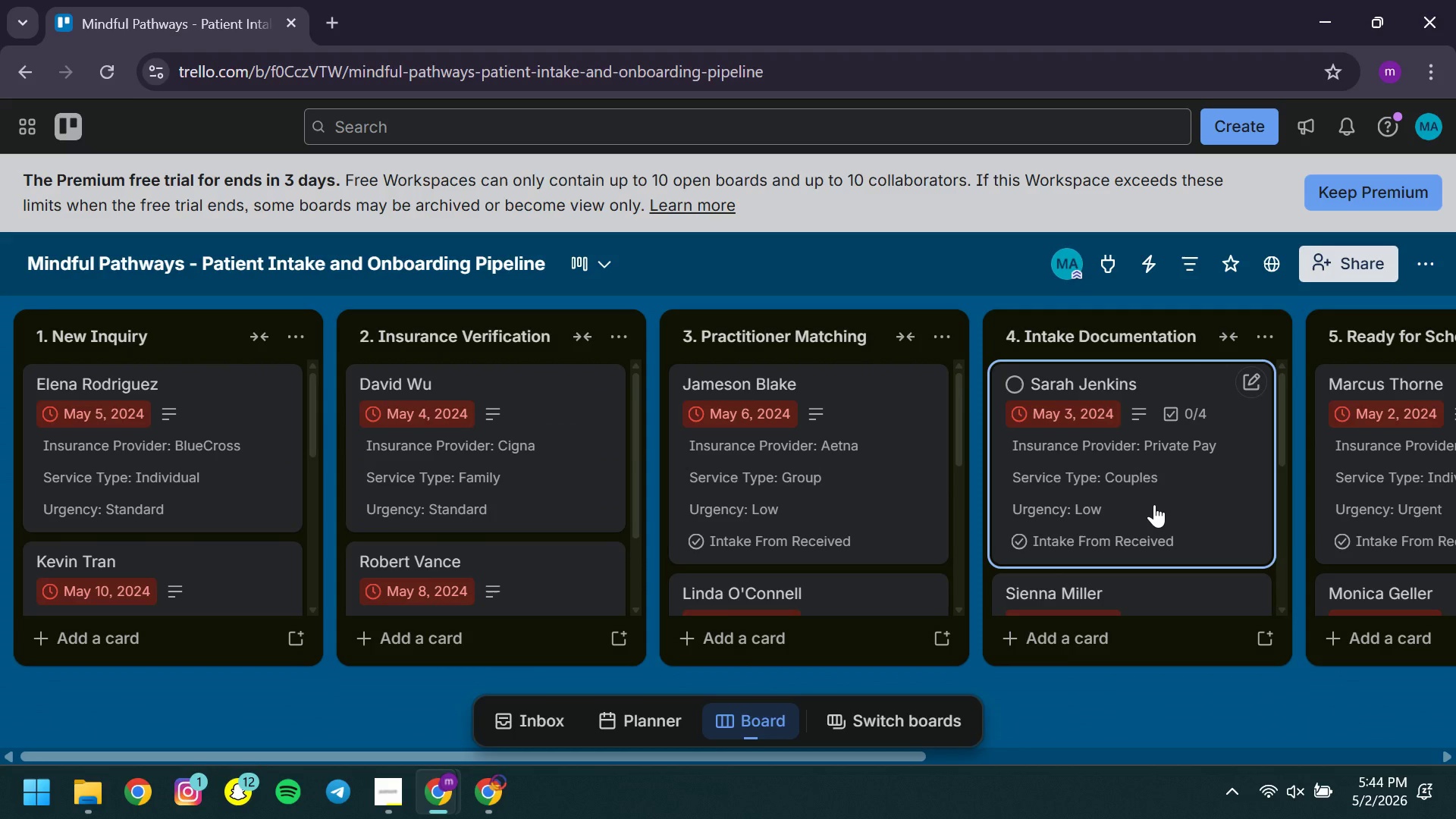 
left_click([1154, 504])
 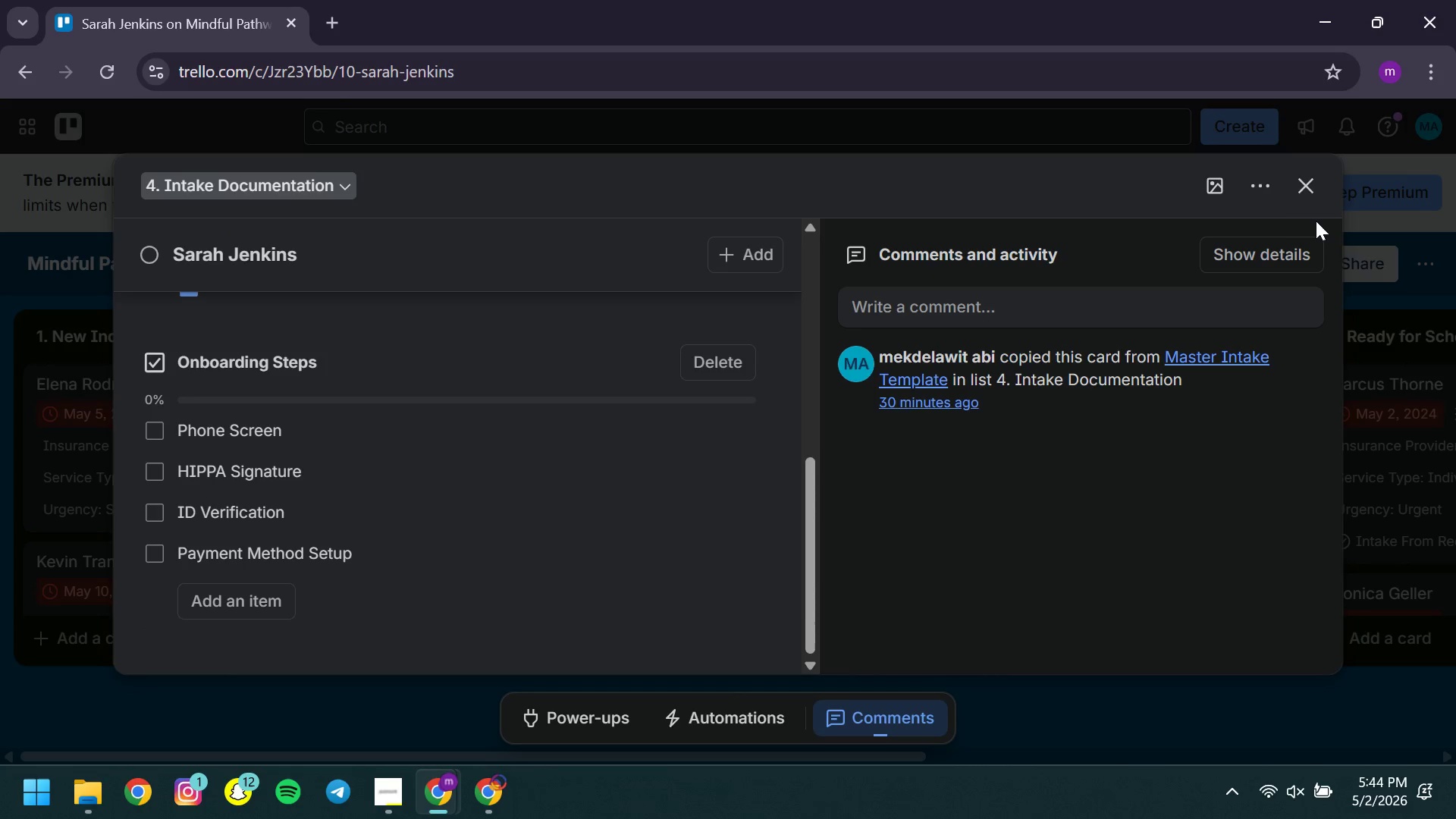 
left_click([1304, 197])
 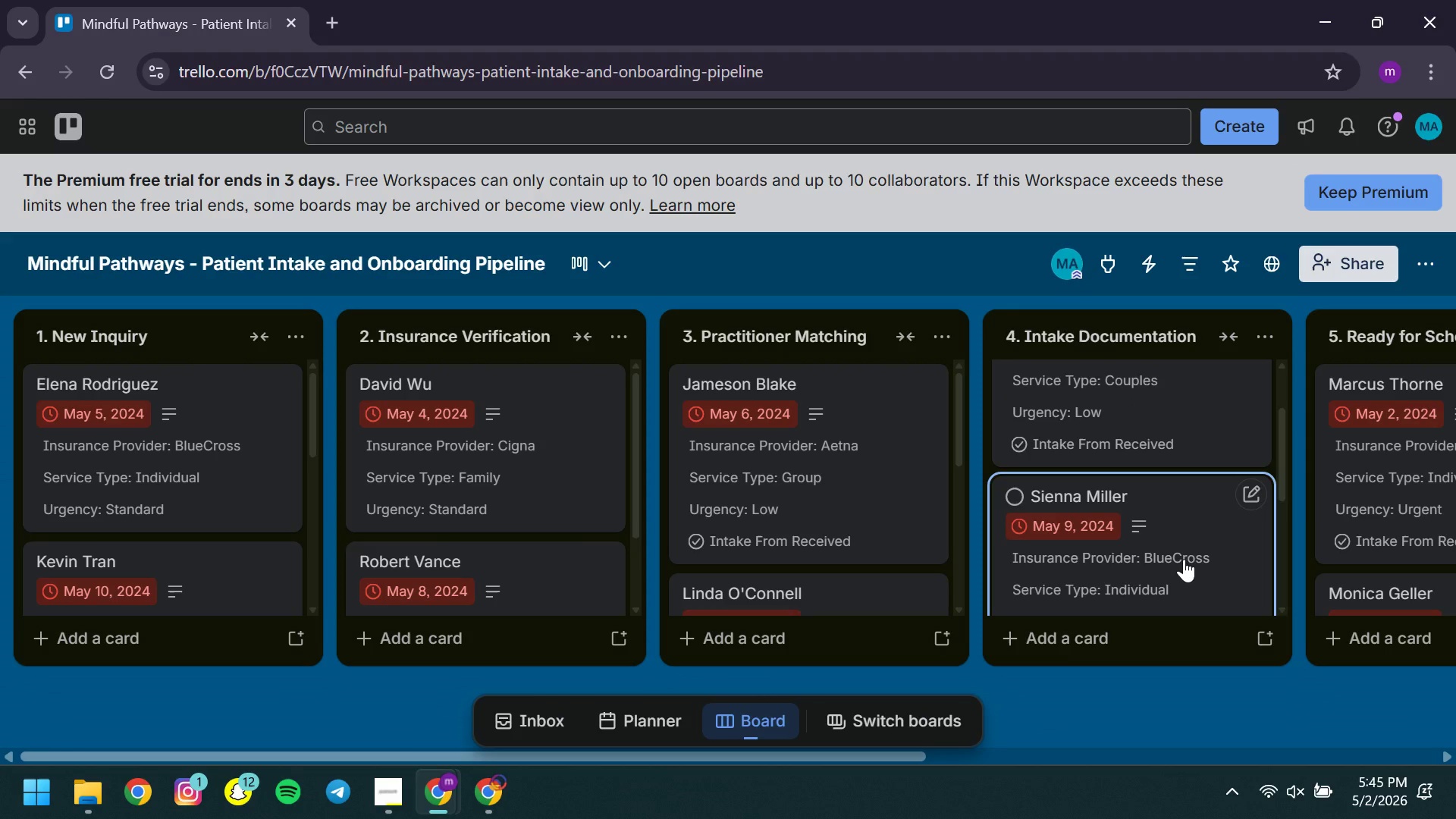 
wait(20.36)
 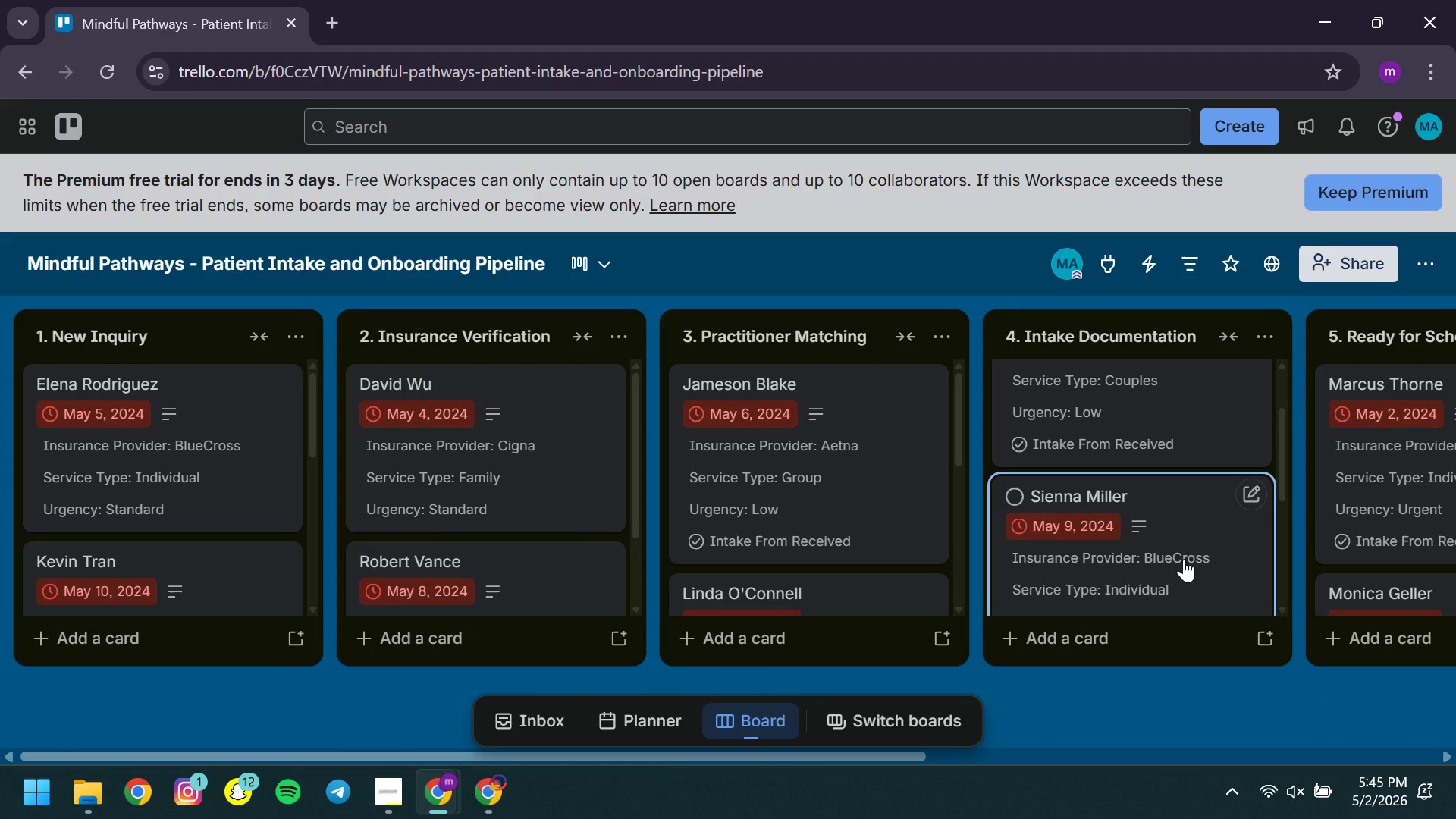 
left_click([374, 795])